 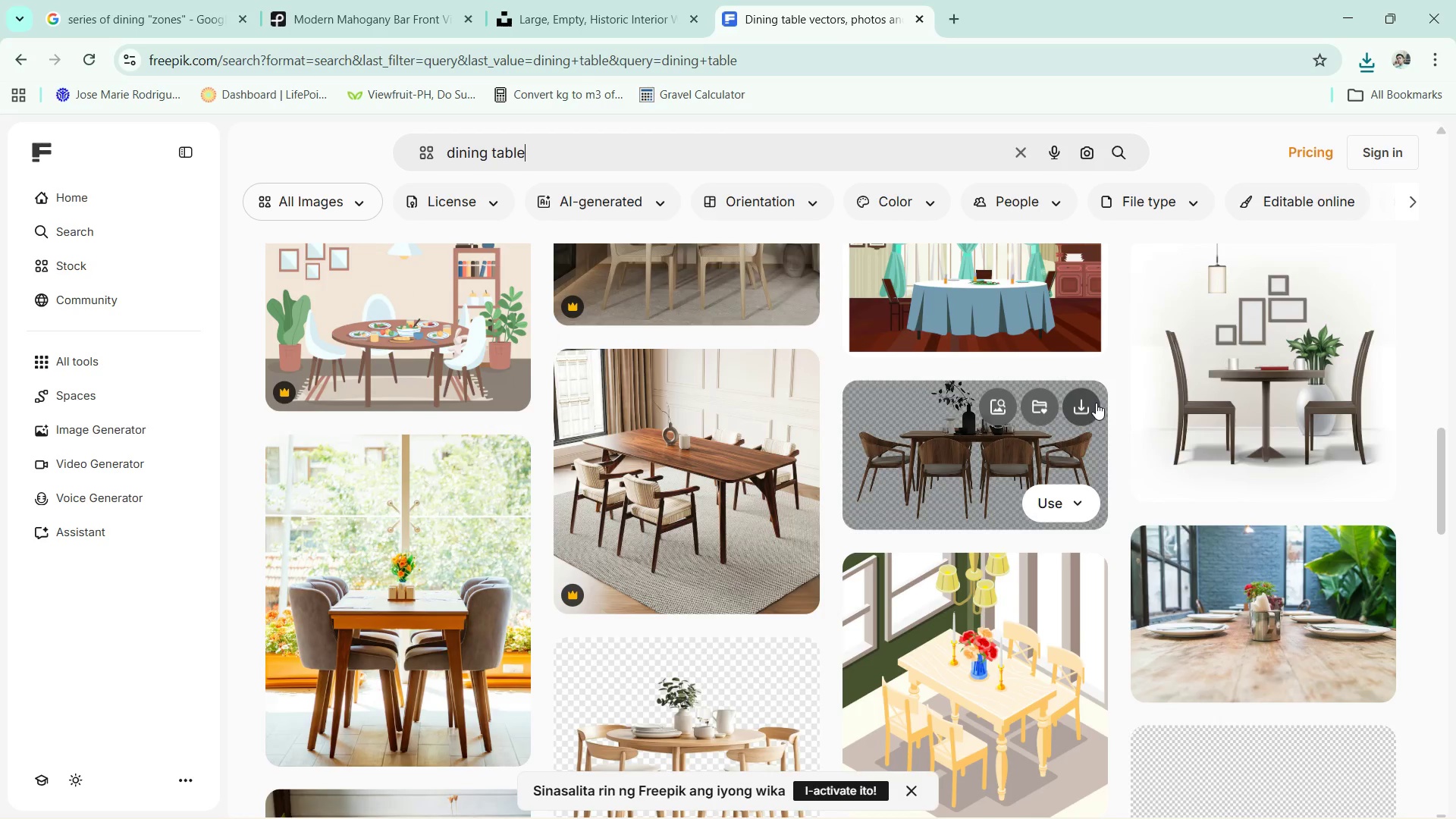 
scroll: coordinate [1096, 403], scroll_direction: down, amount: 5.0
 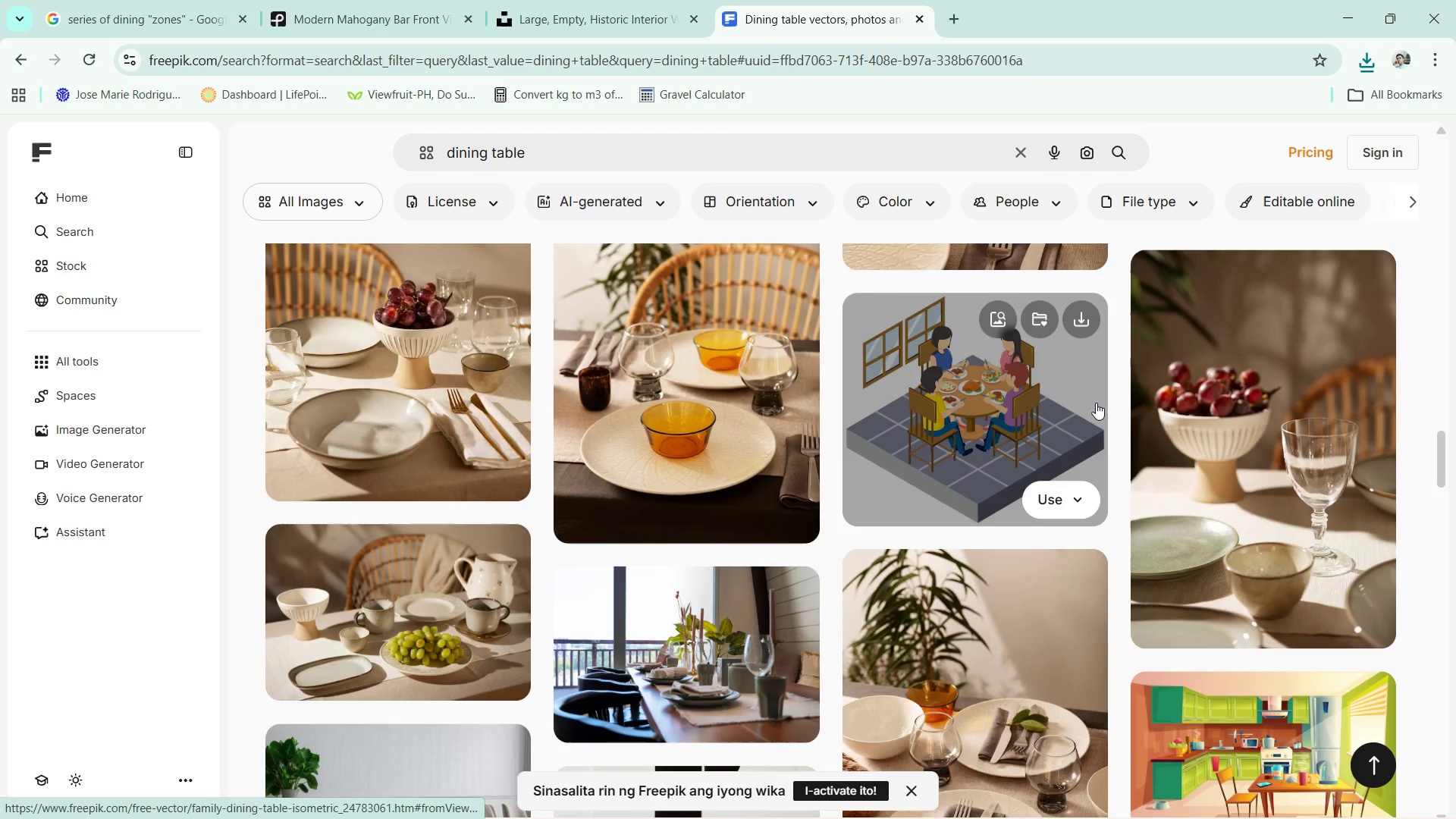 
left_click([846, 163])
 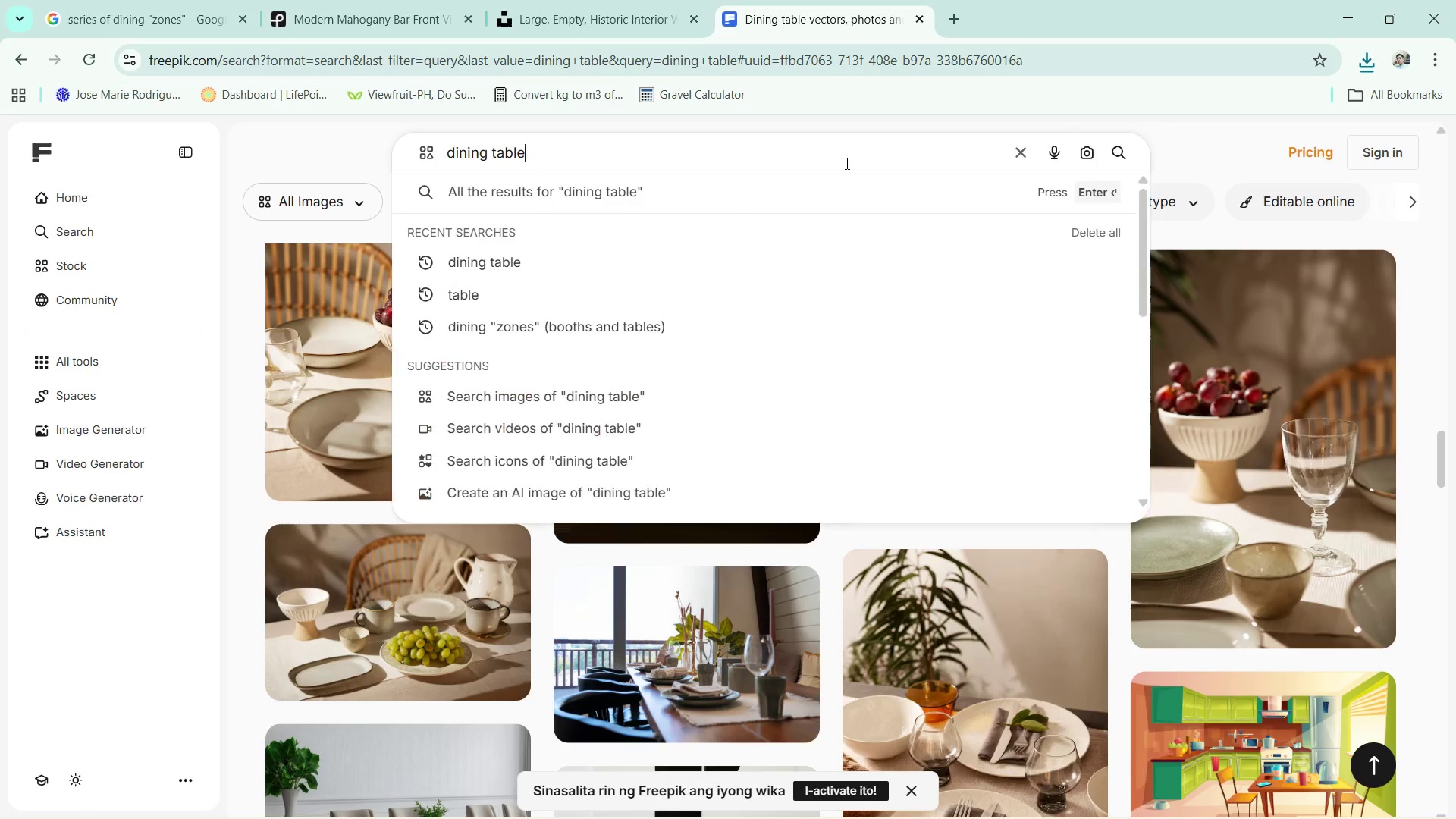 
type( hotorial type)
 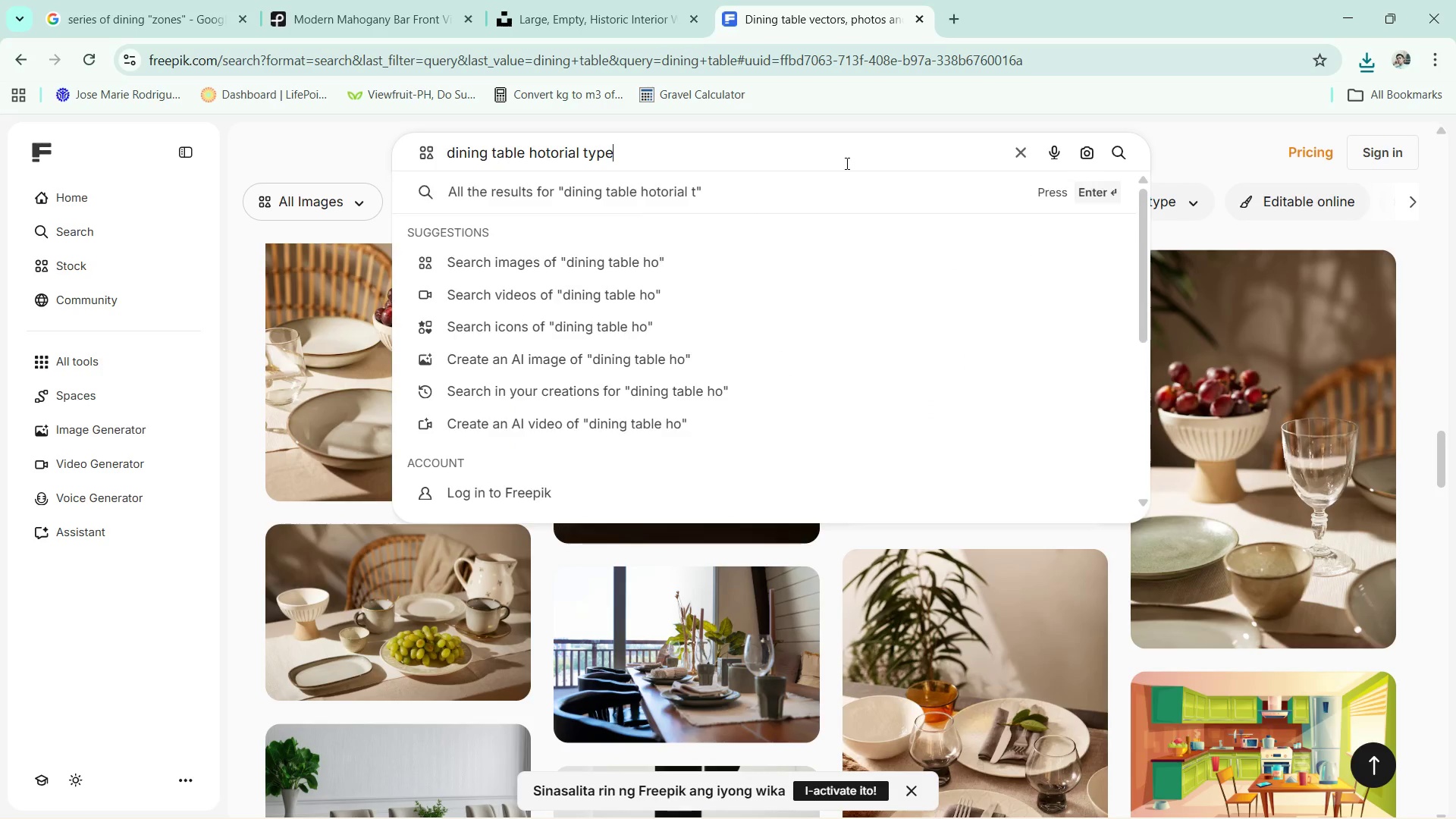 
key(Enter)
 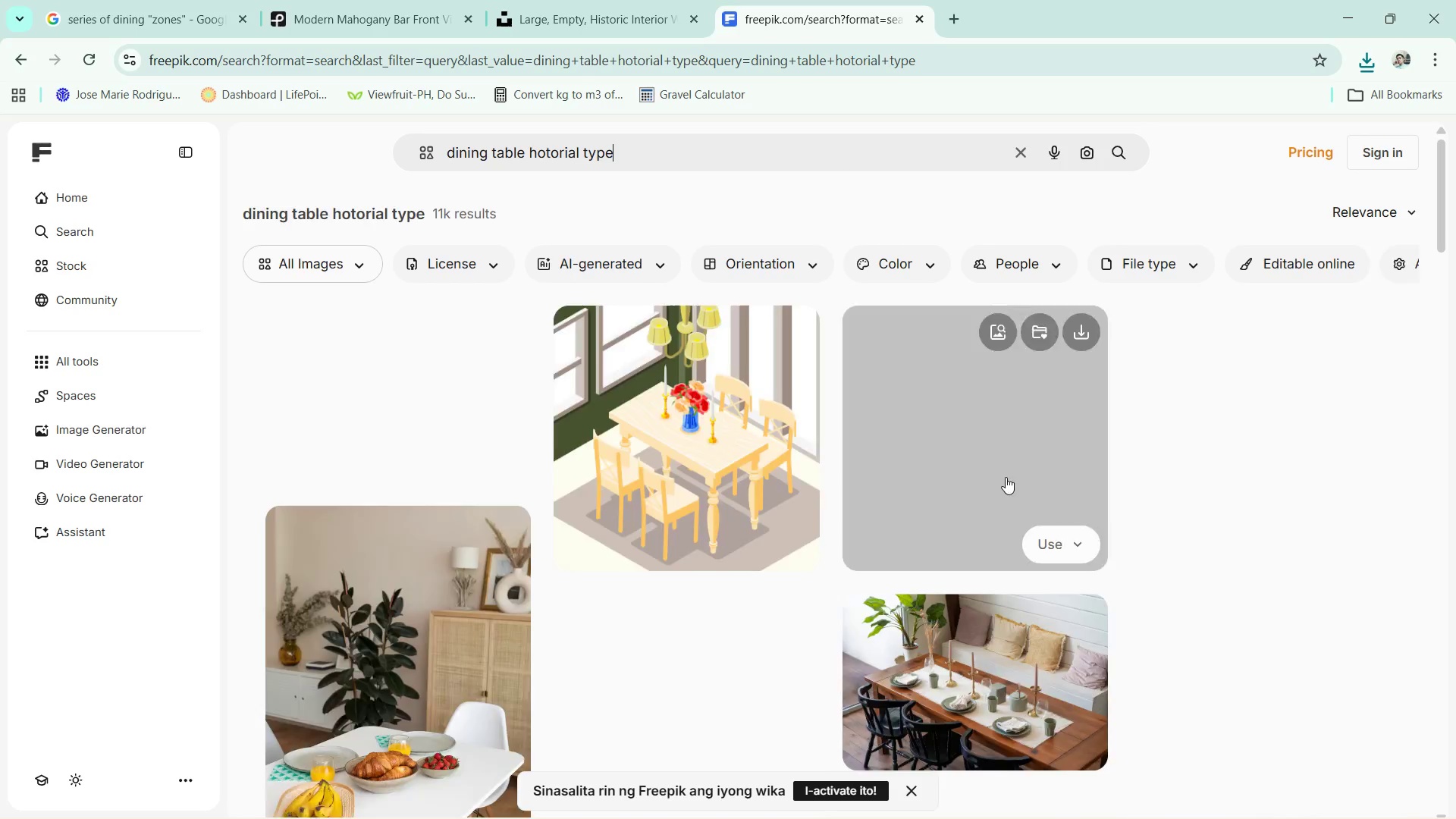 
scroll: coordinate [1006, 477], scroll_direction: down, amount: 2.0
 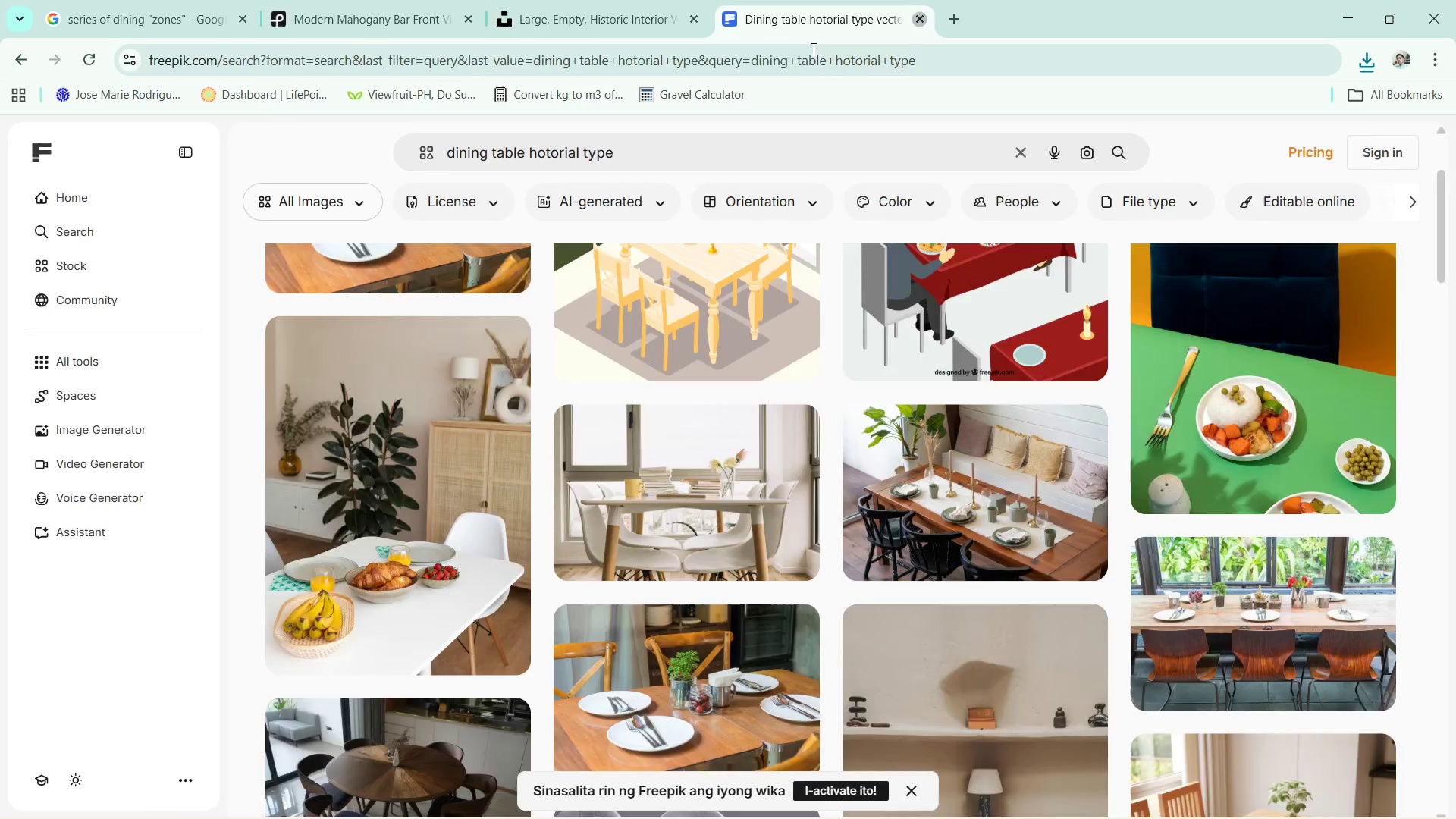 
left_click([599, 19])
 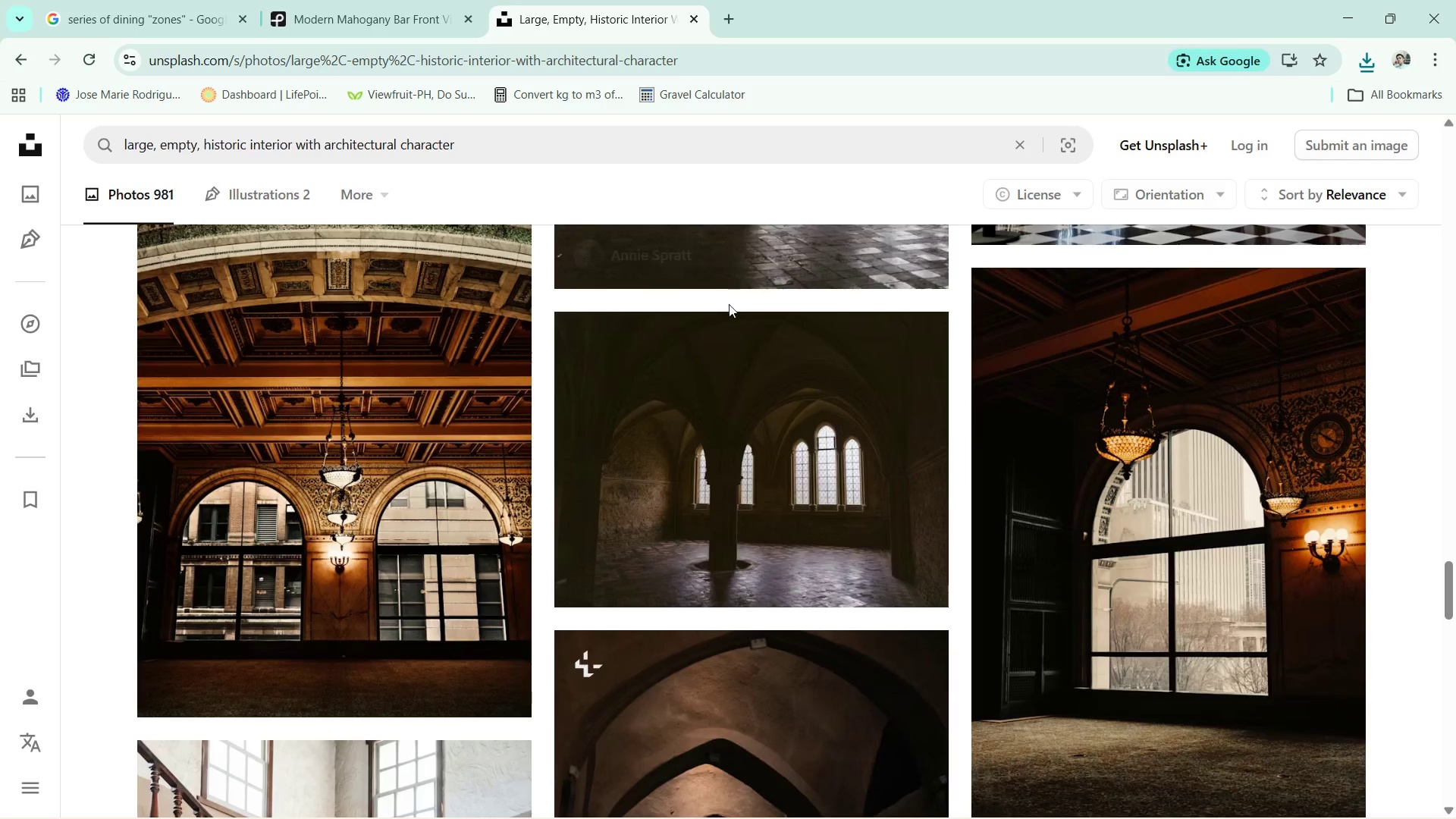 
scroll: coordinate [688, 312], scroll_direction: up, amount: 3.0
 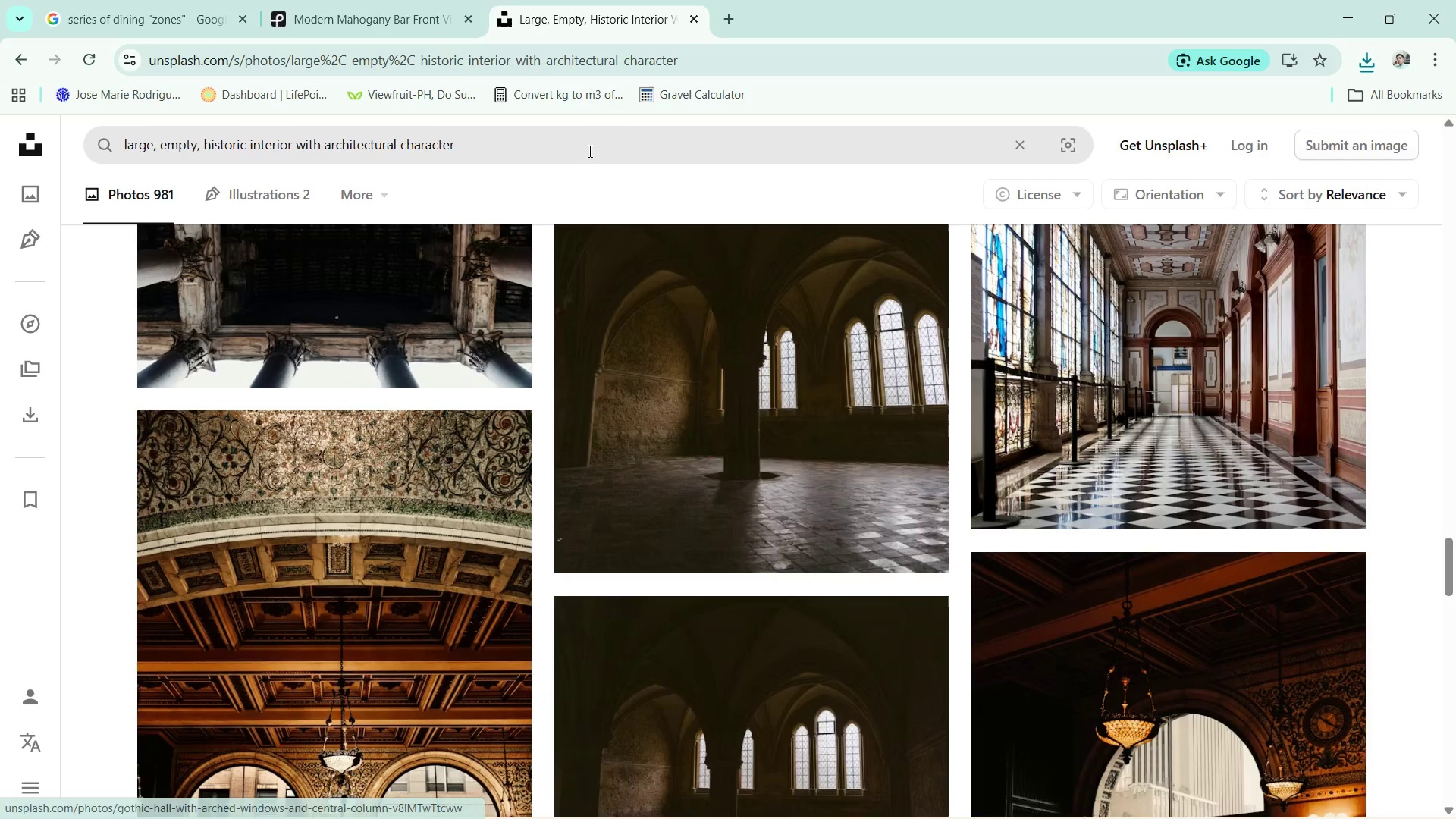 
left_click([592, 142])
 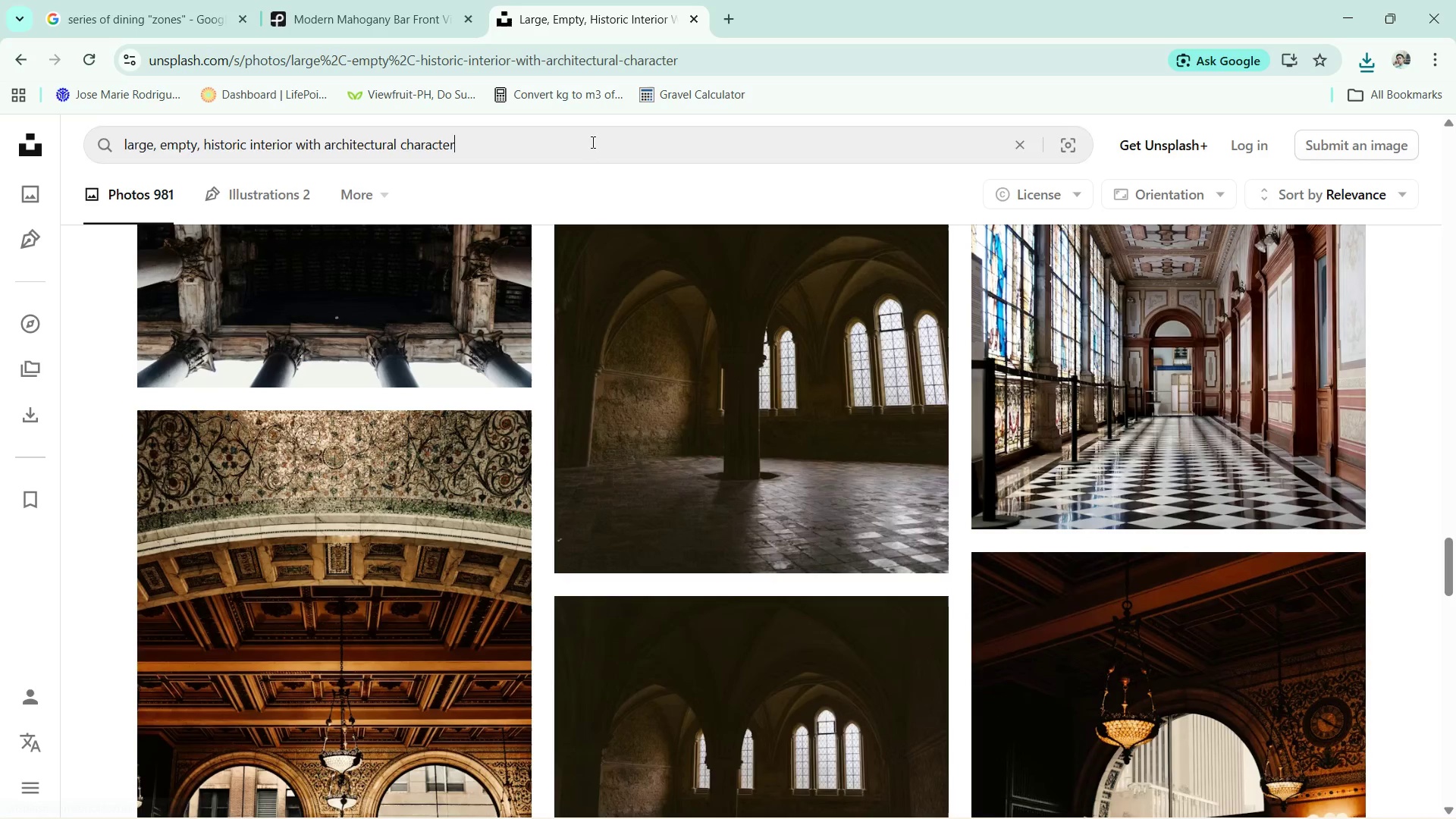 
key(Control+ControlLeft)
 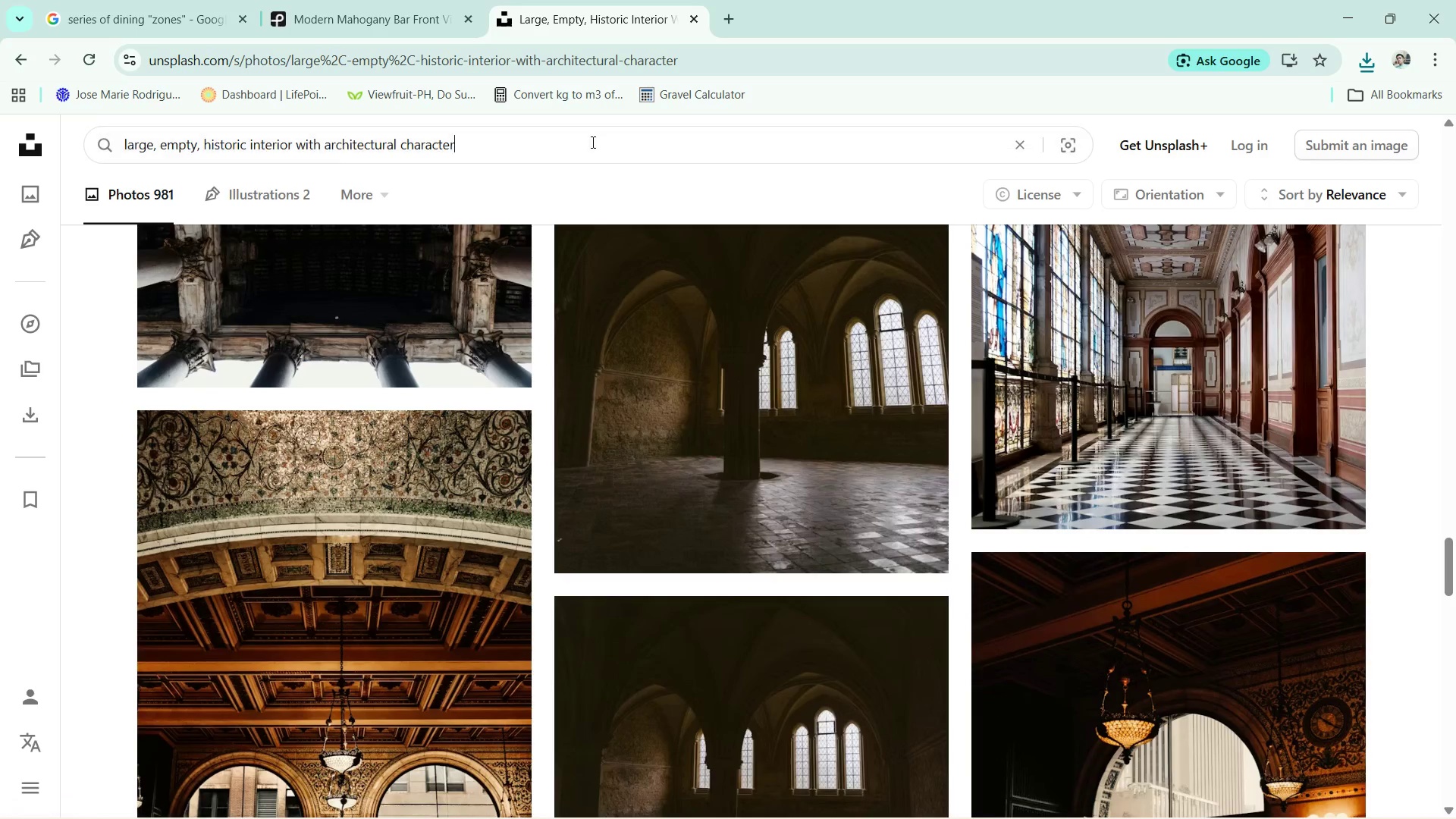 
key(Control+A)
 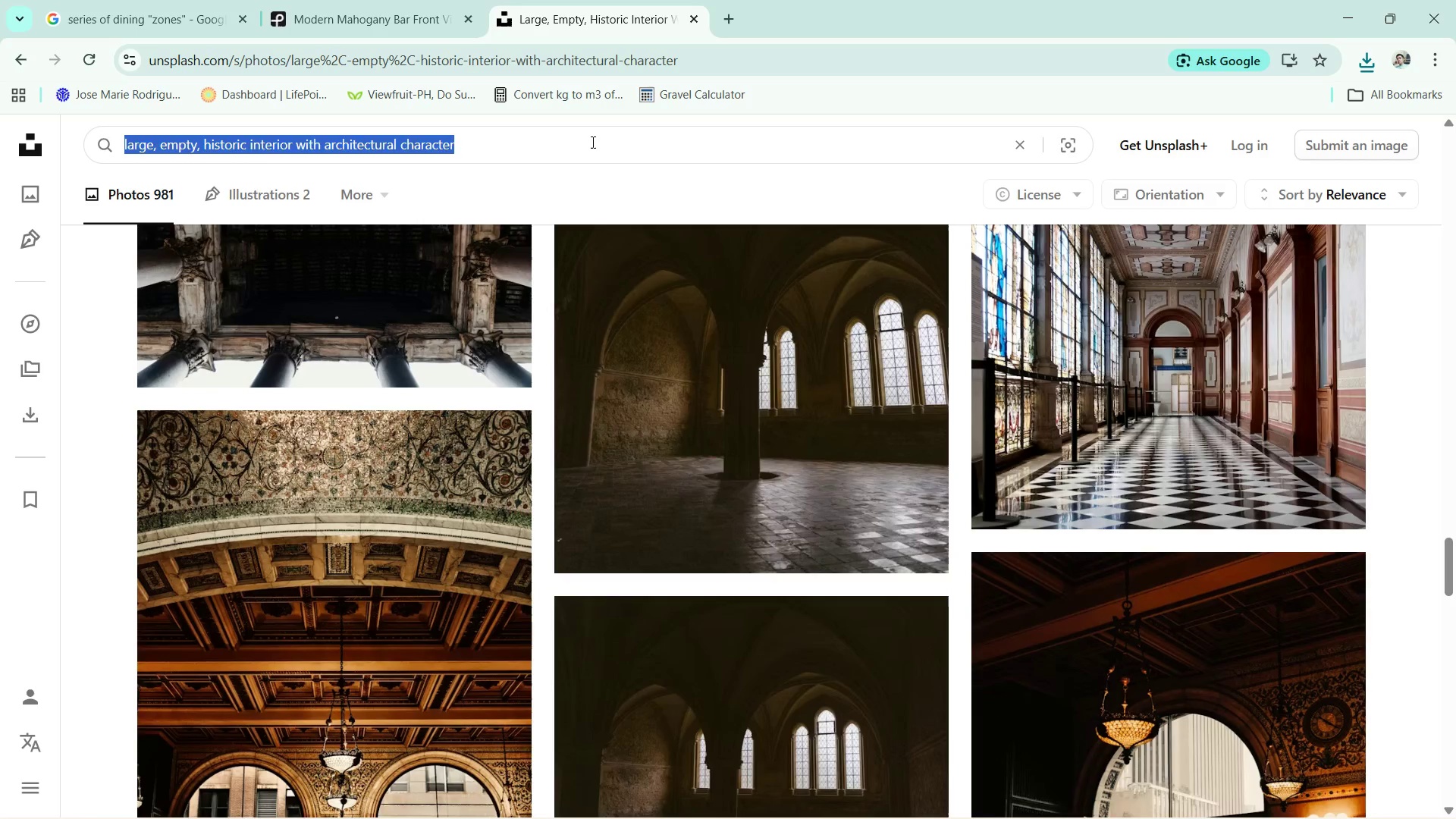 
key(Control+ControlLeft)
 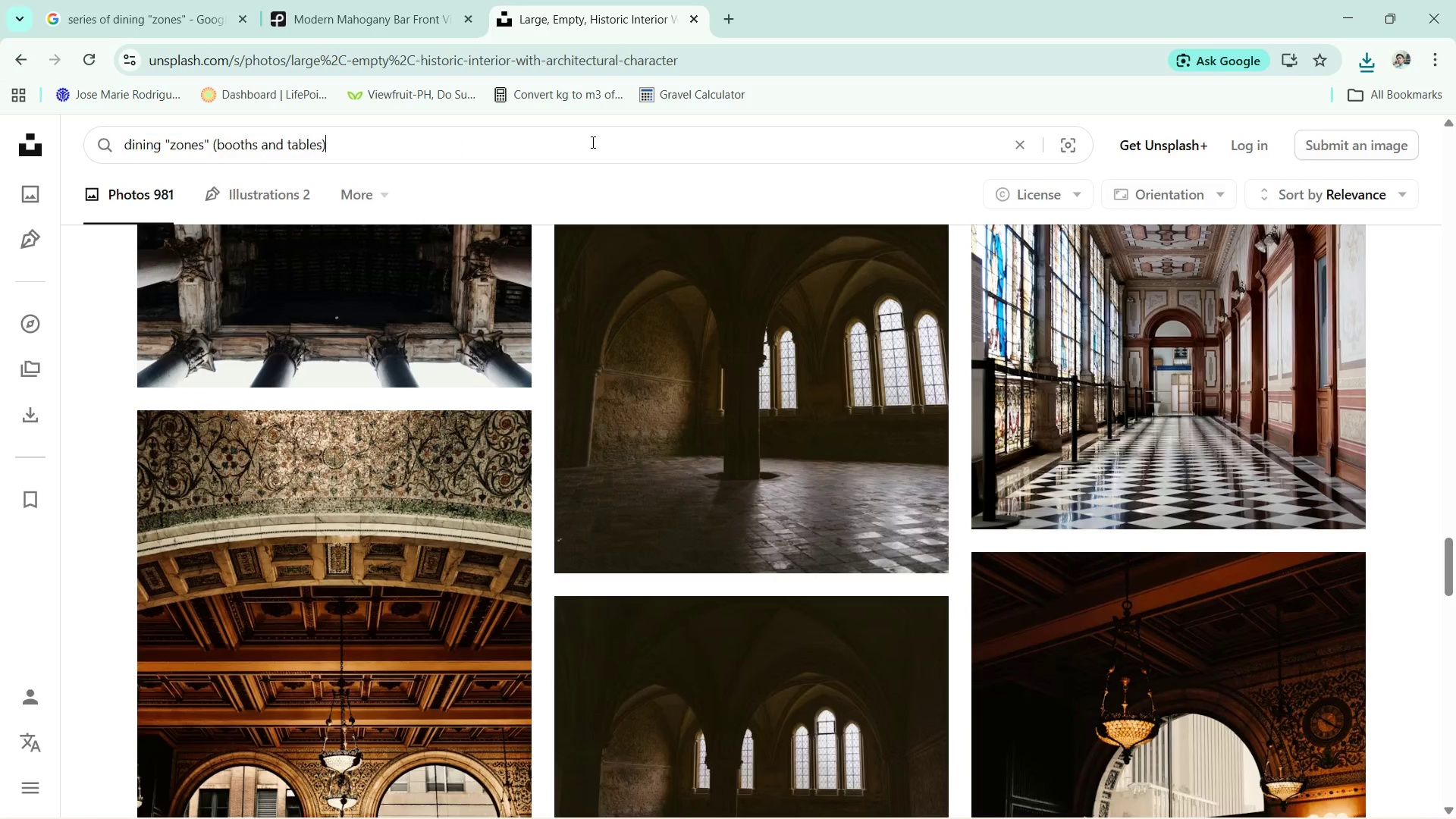 
key(Control+V)
 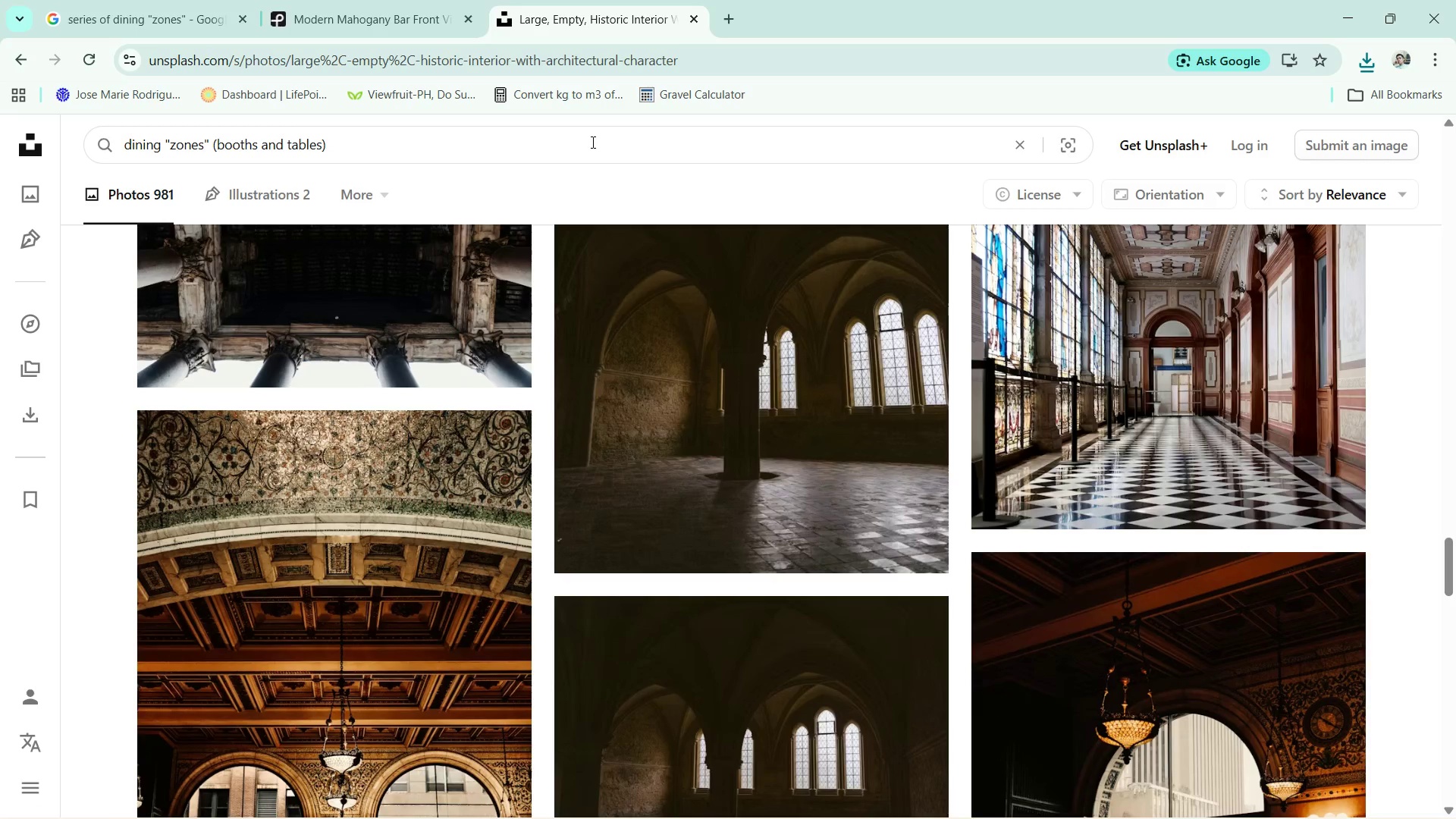 
key(NumpadEnter)
 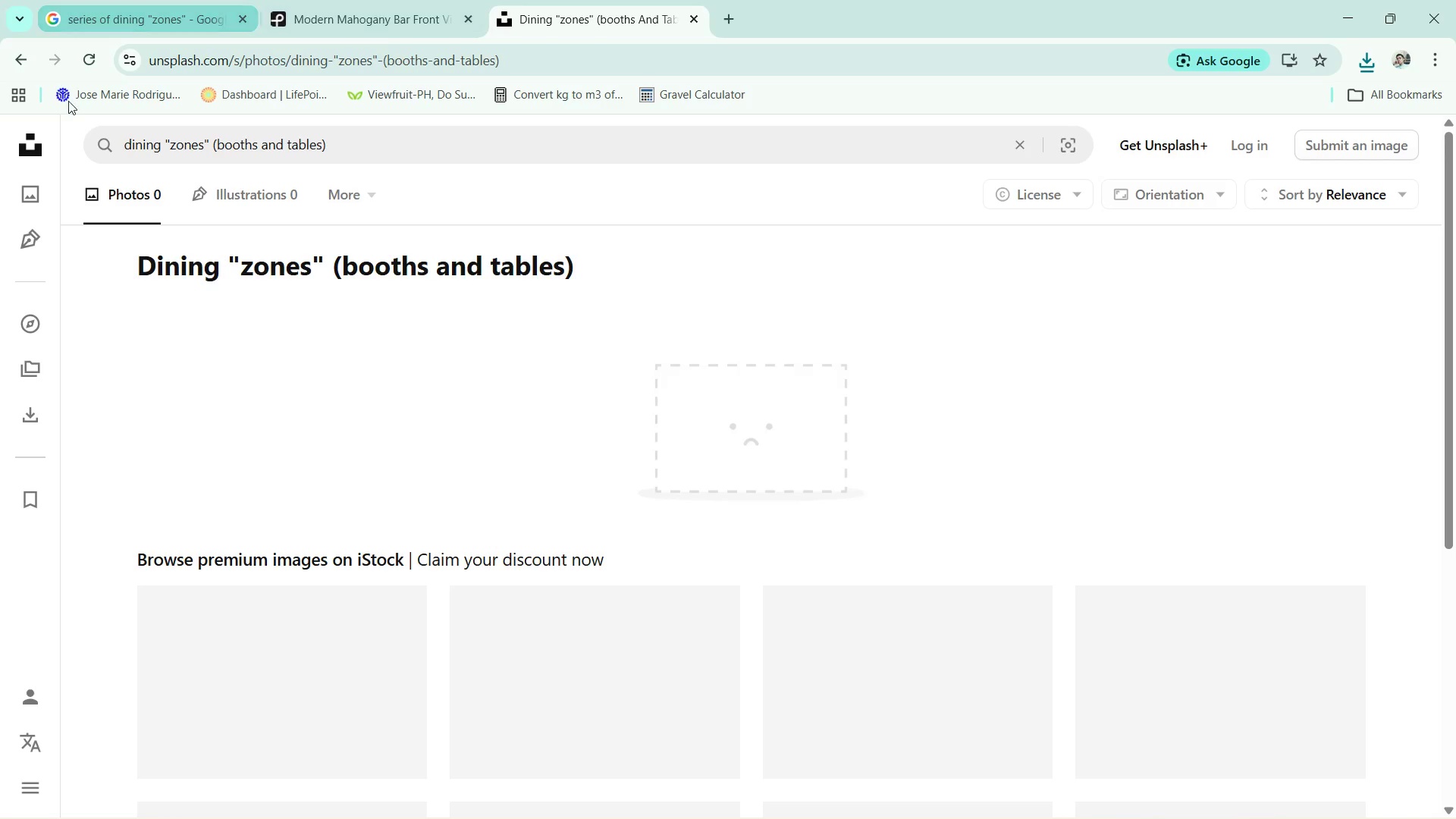 
left_click([358, 138])
 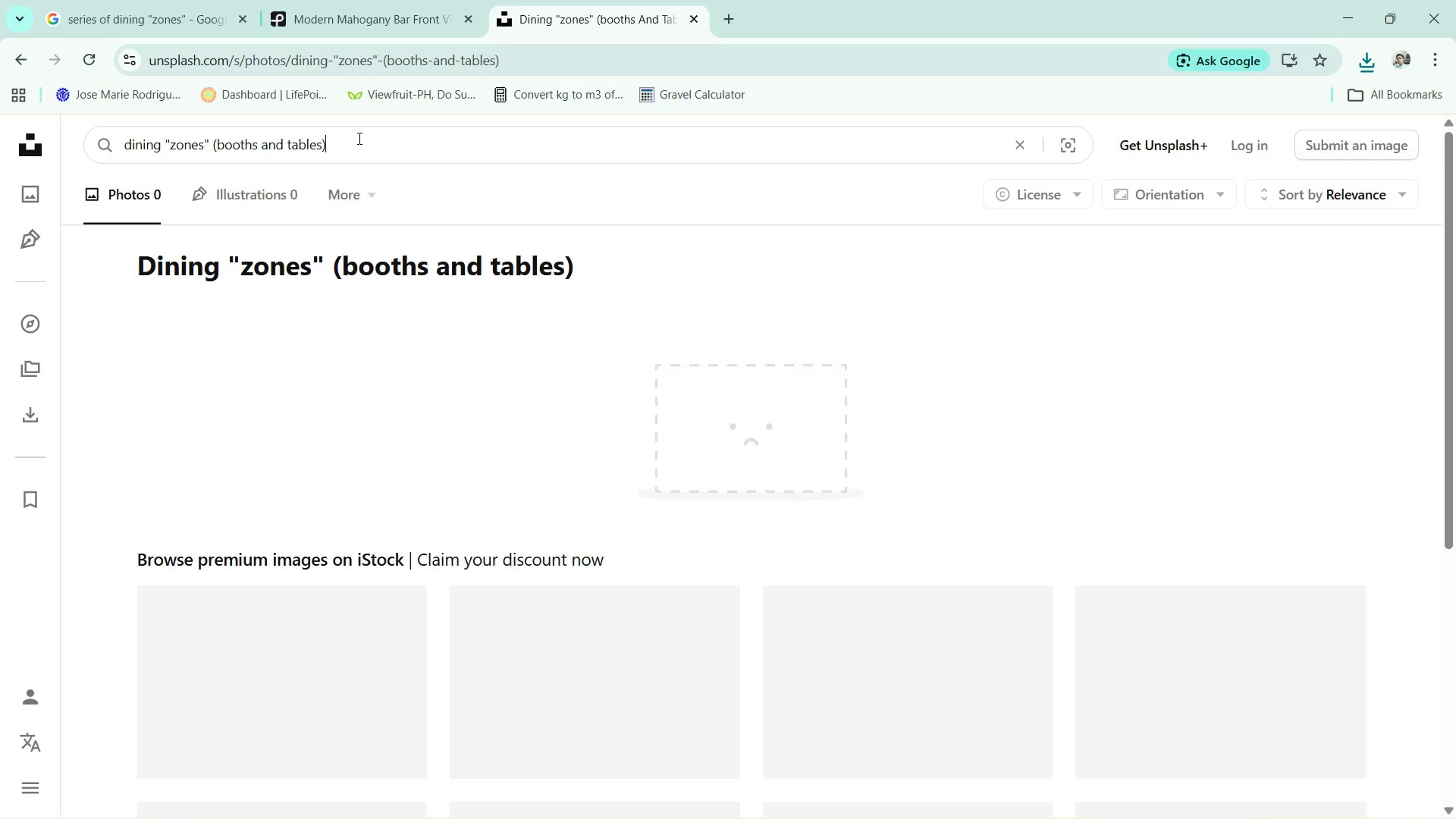 
key(Control+A)
 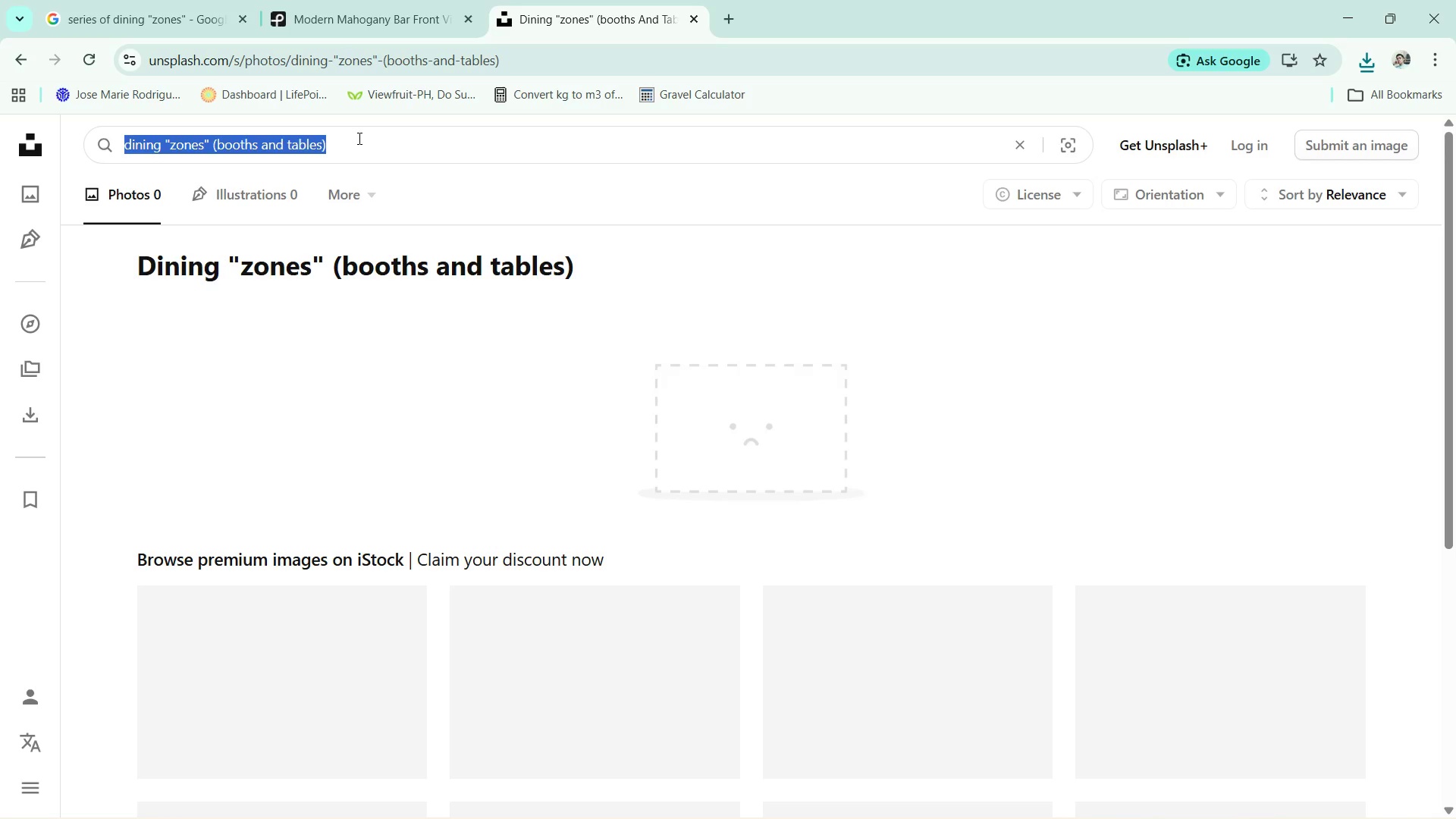 
type(\fi\\)
key(Backspace)
key(Backspace)
key(Backspace)
key(Backspace)
key(Backspace)
type(fine dining table)
 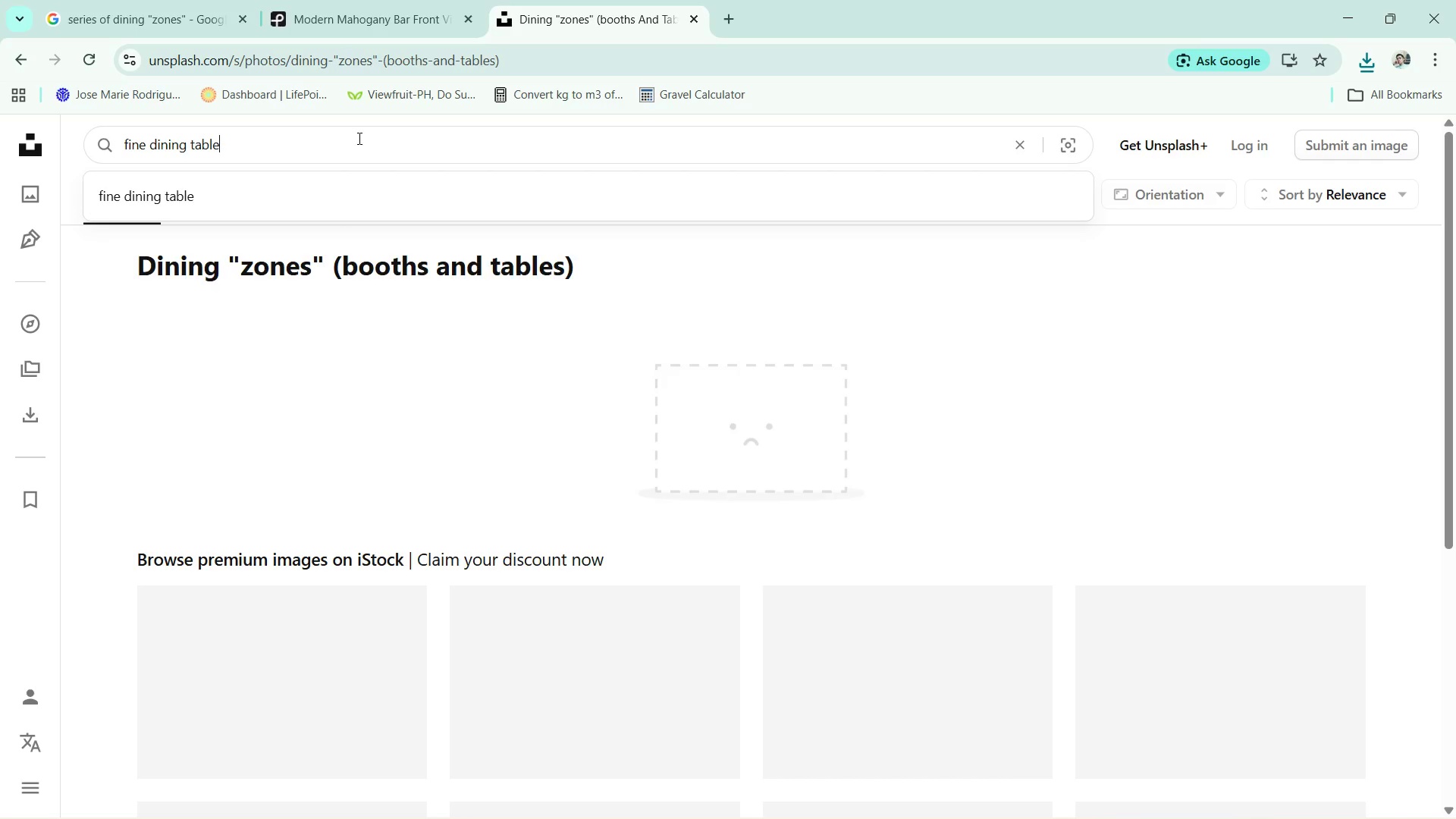 
key(Enter)
 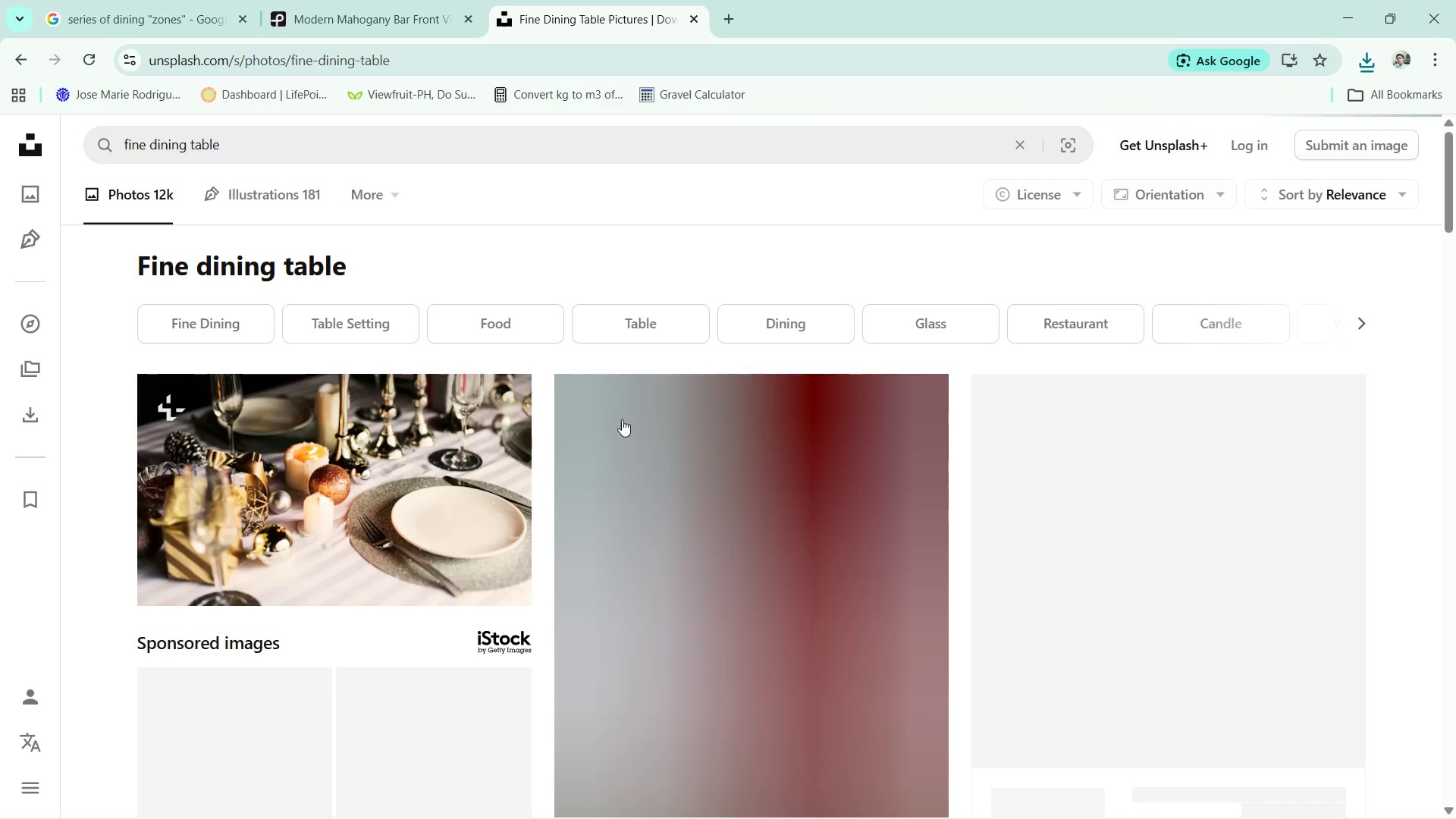 
scroll: coordinate [826, 464], scroll_direction: down, amount: 10.0
 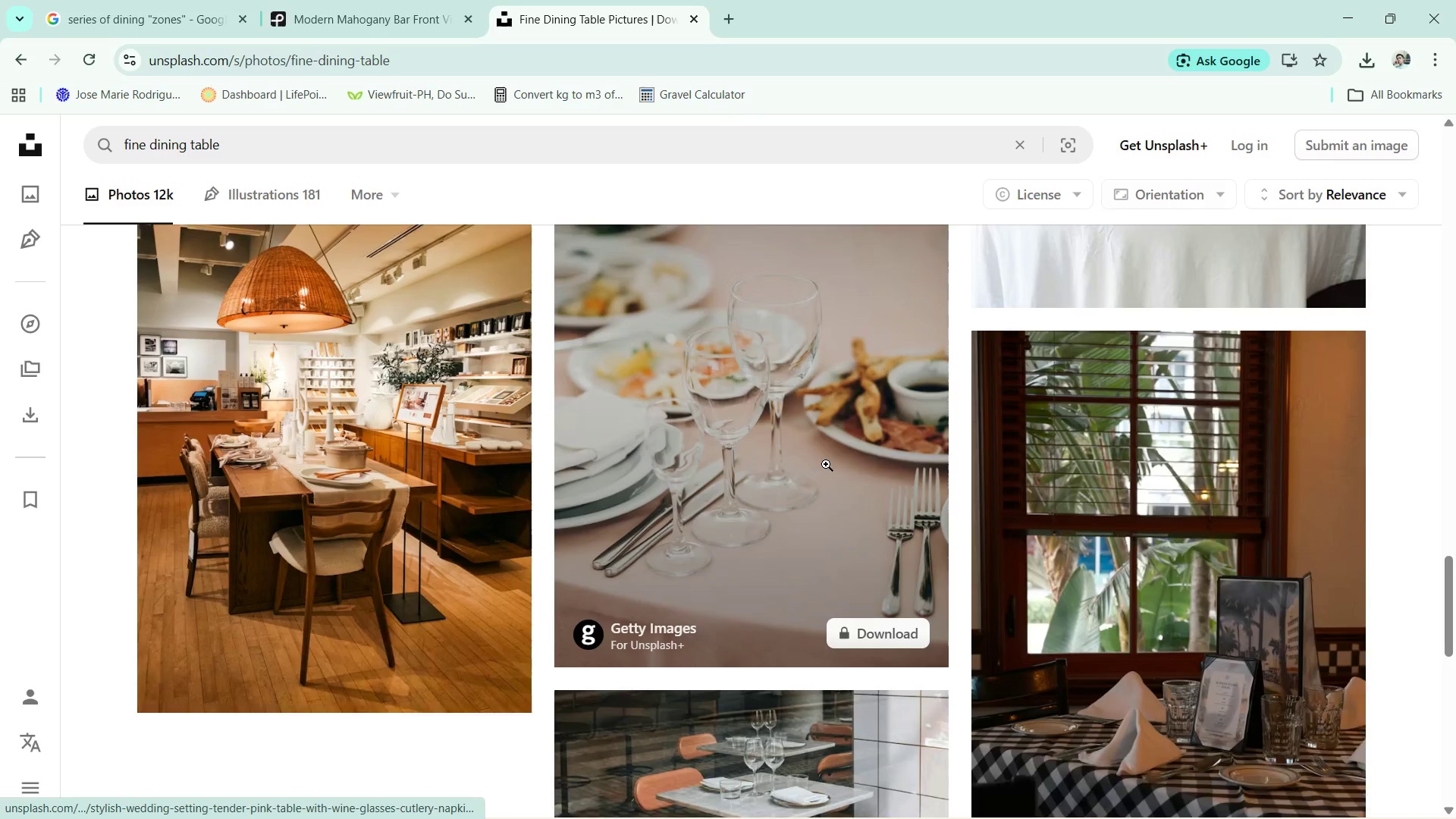 
left_click([617, 148])
 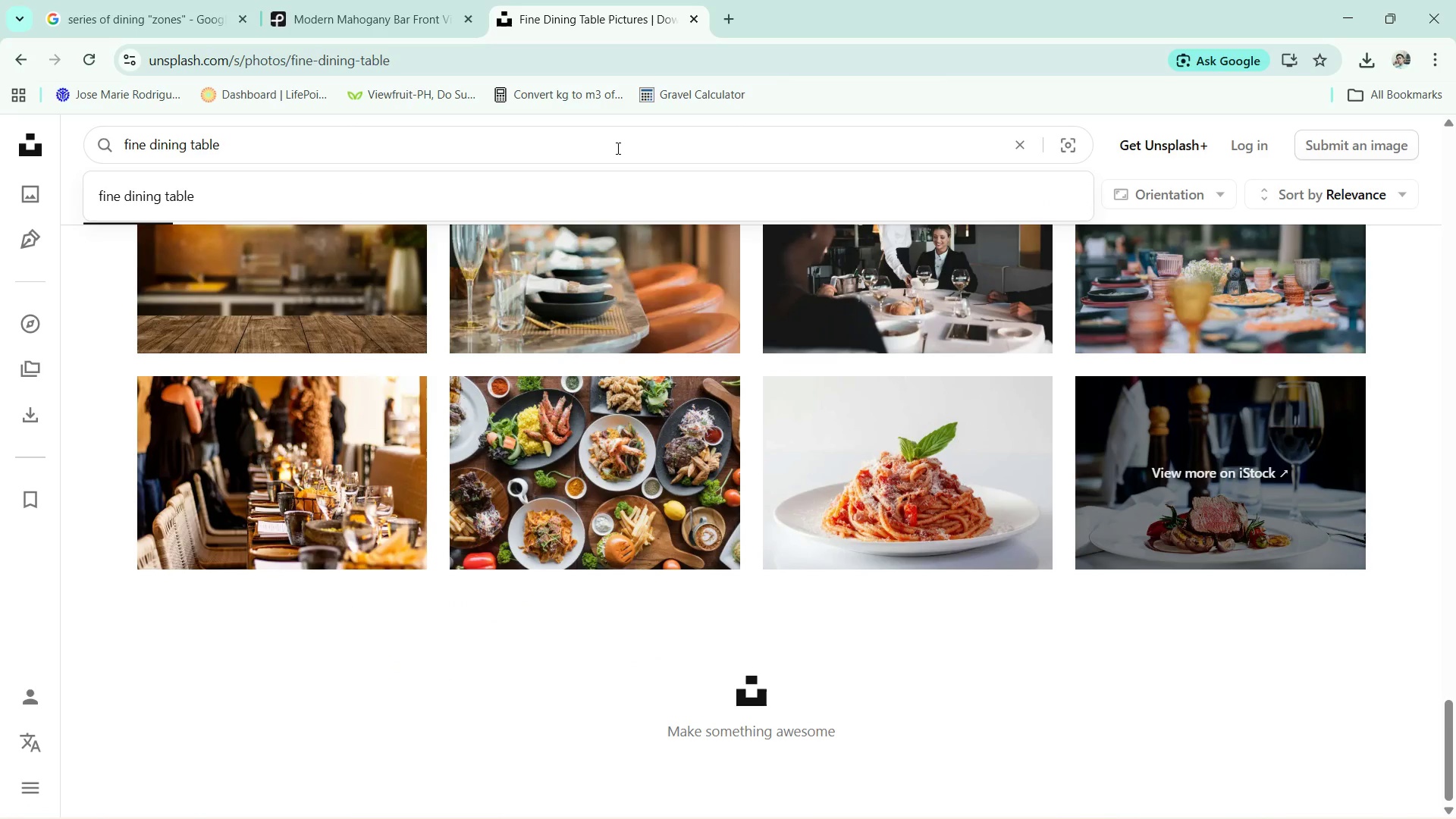 
type( front ie)
key(Backspace)
key(Backspace)
type(view)
 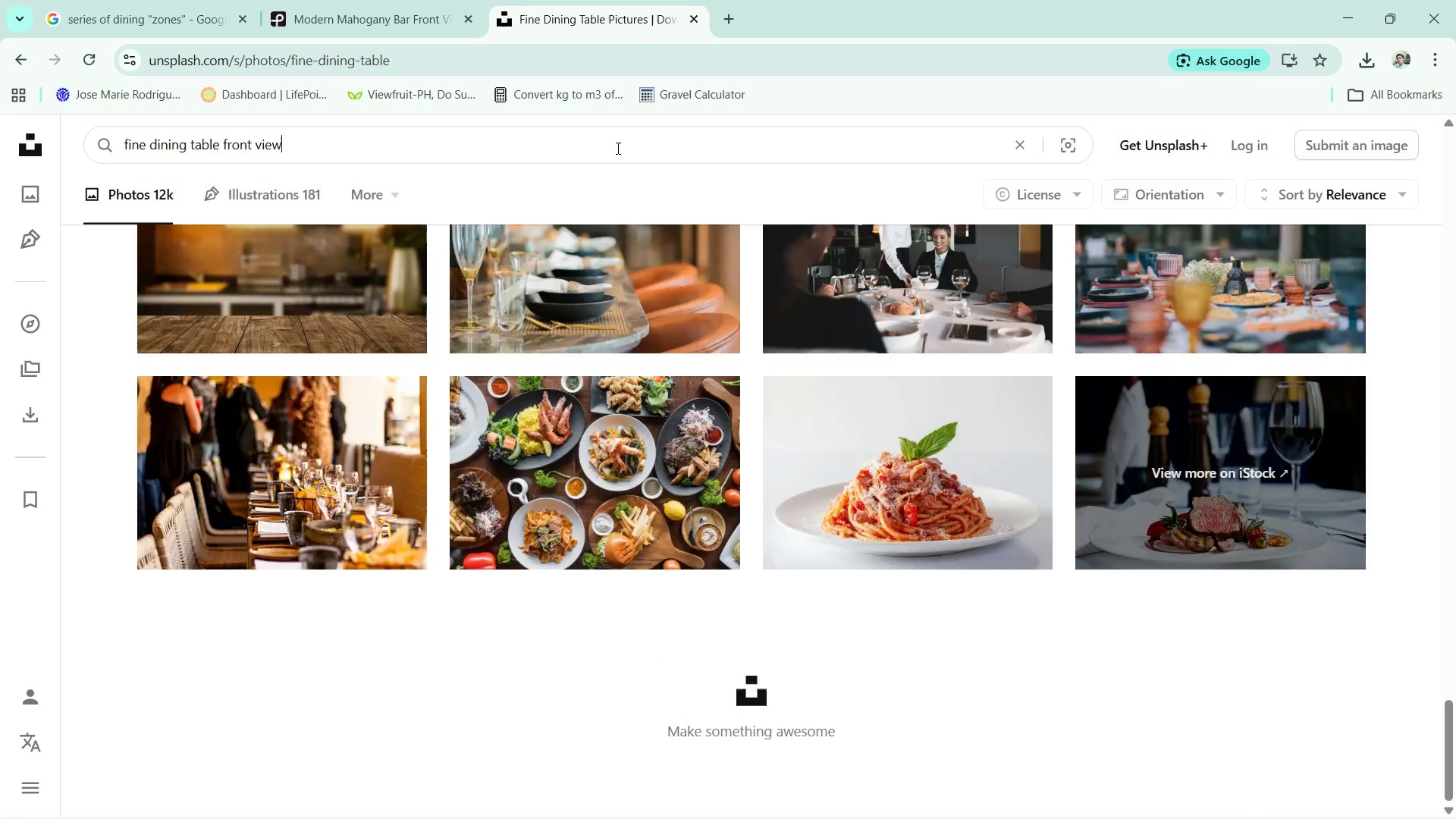 
key(Enter)
 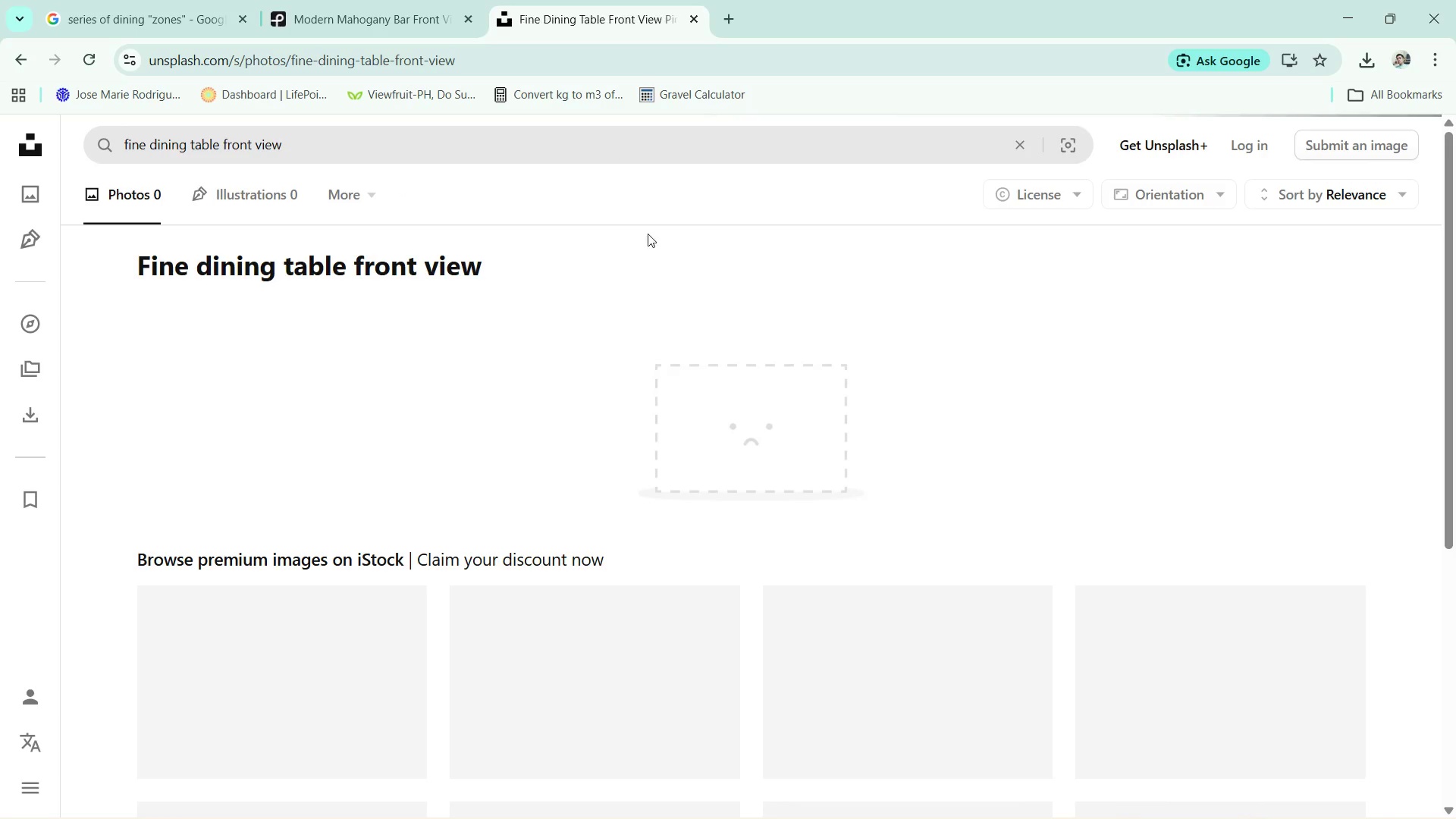 
scroll: coordinate [677, 415], scroll_direction: down, amount: 1.0
 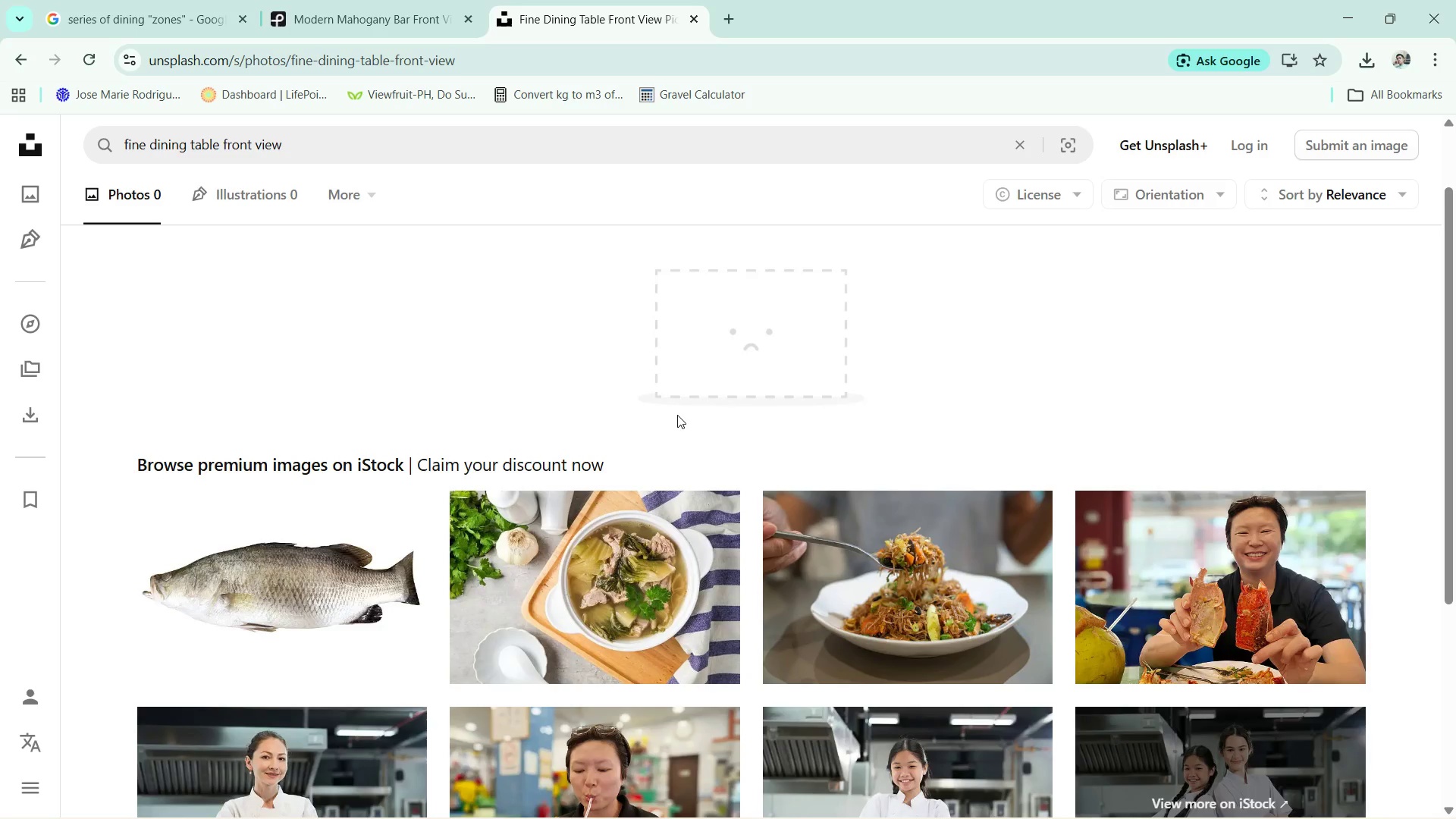 
scroll: coordinate [677, 416], scroll_direction: up, amount: 3.0
 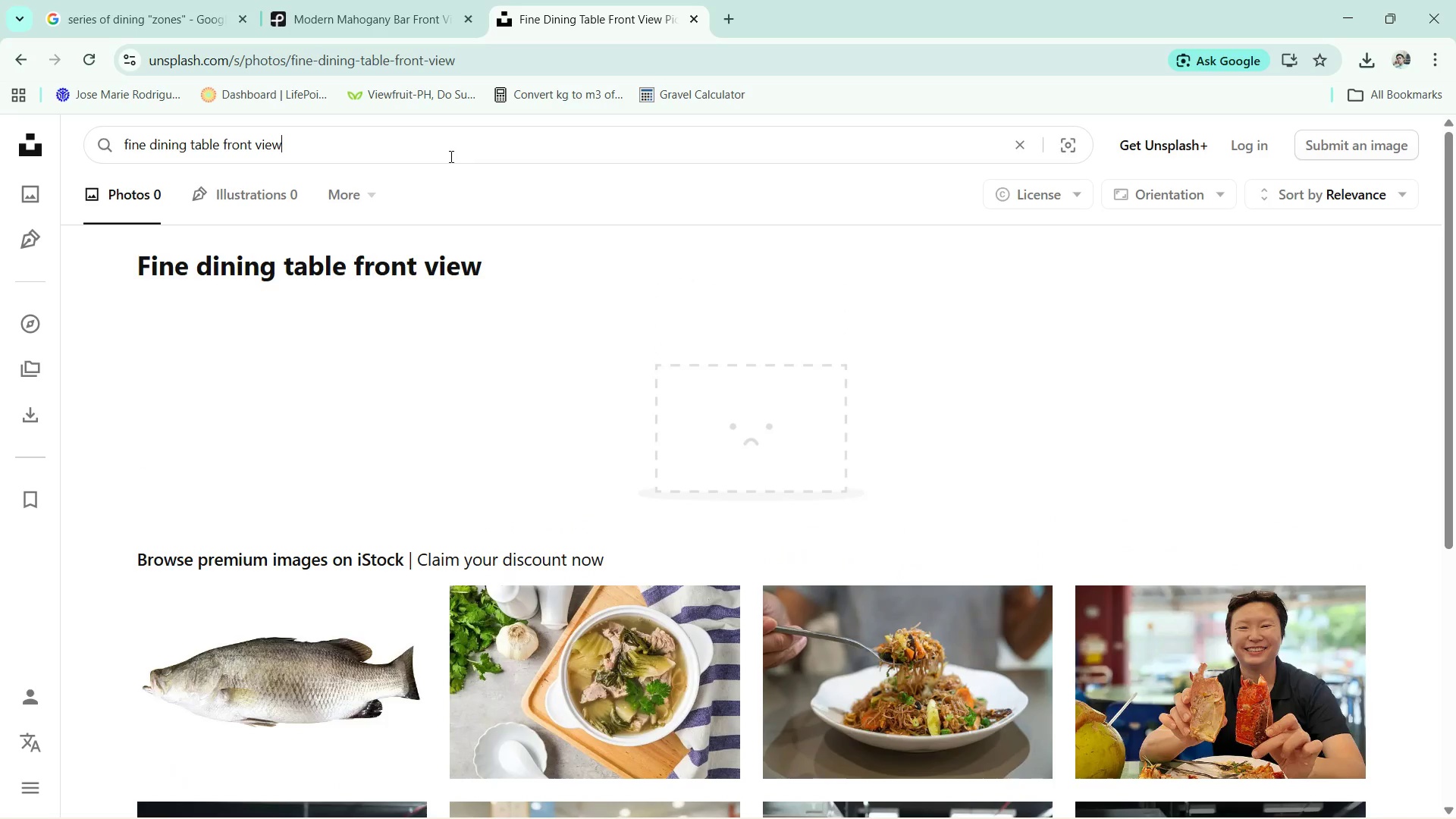 
key(Control+ControlLeft)
 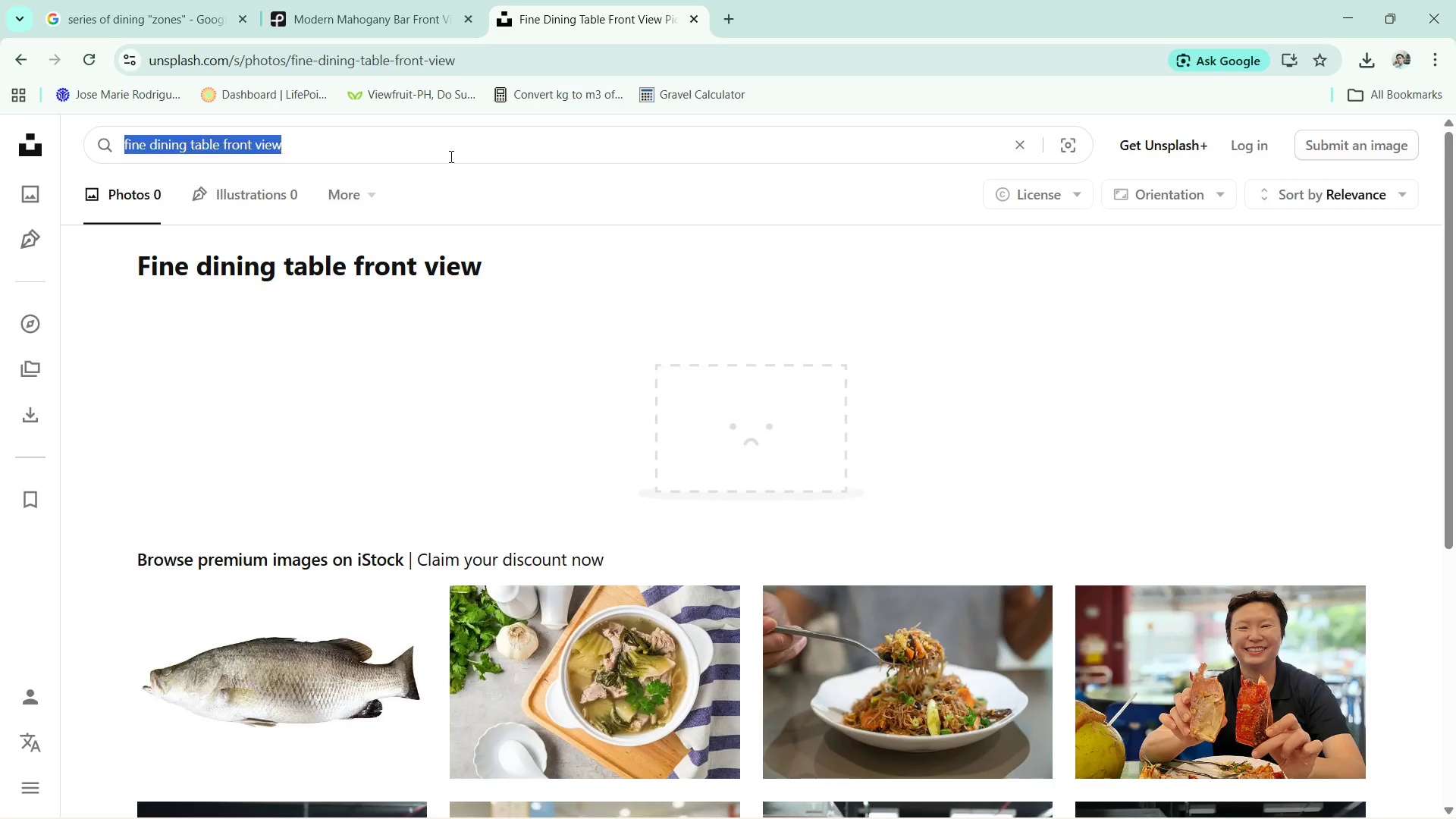 
key(Control+A)
 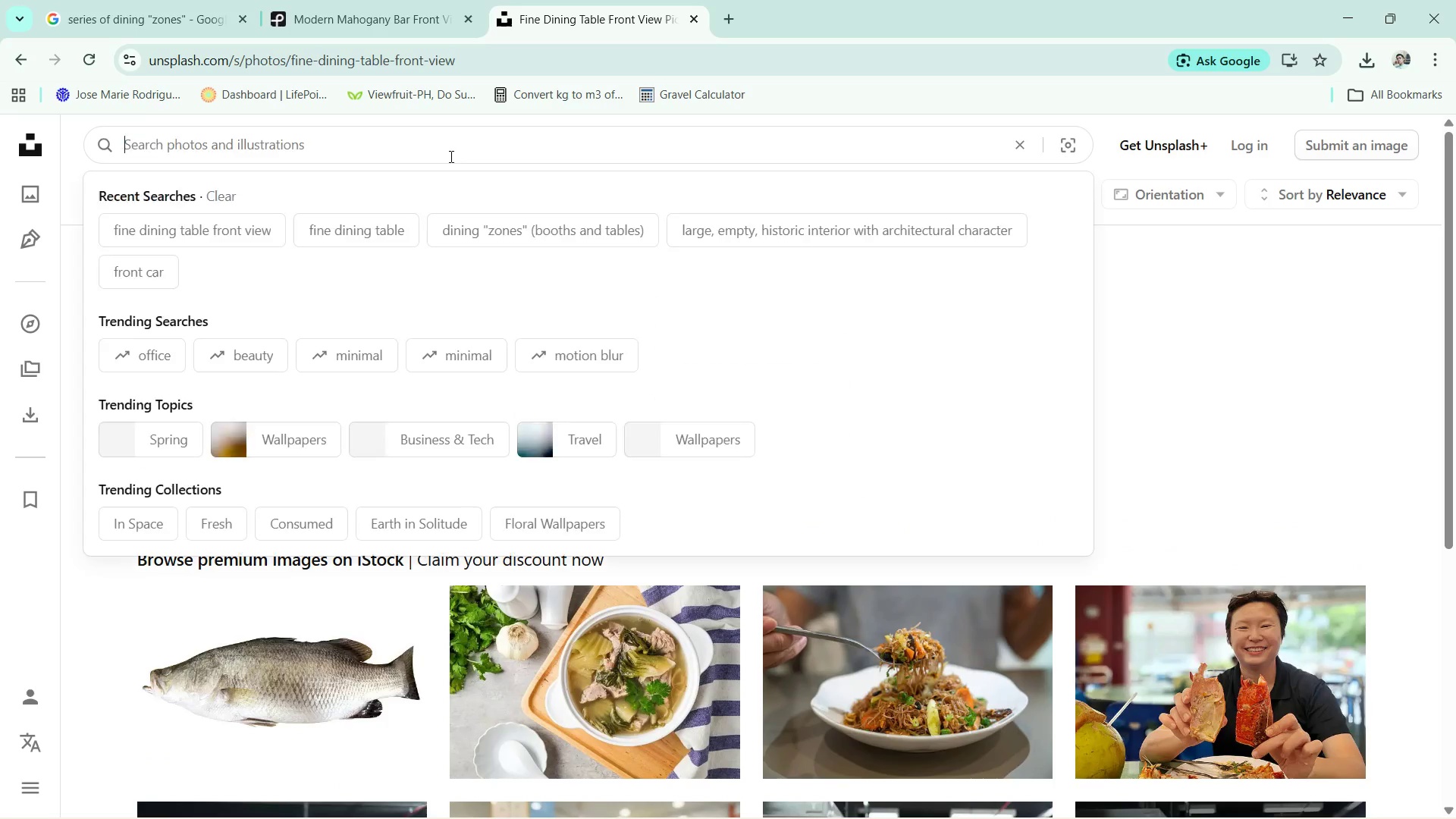 
key(Backspace)
type(fornt)
key(Backspace)
key(Backspace)
key(Backspace)
key(Backspace)
type(ront view table)
 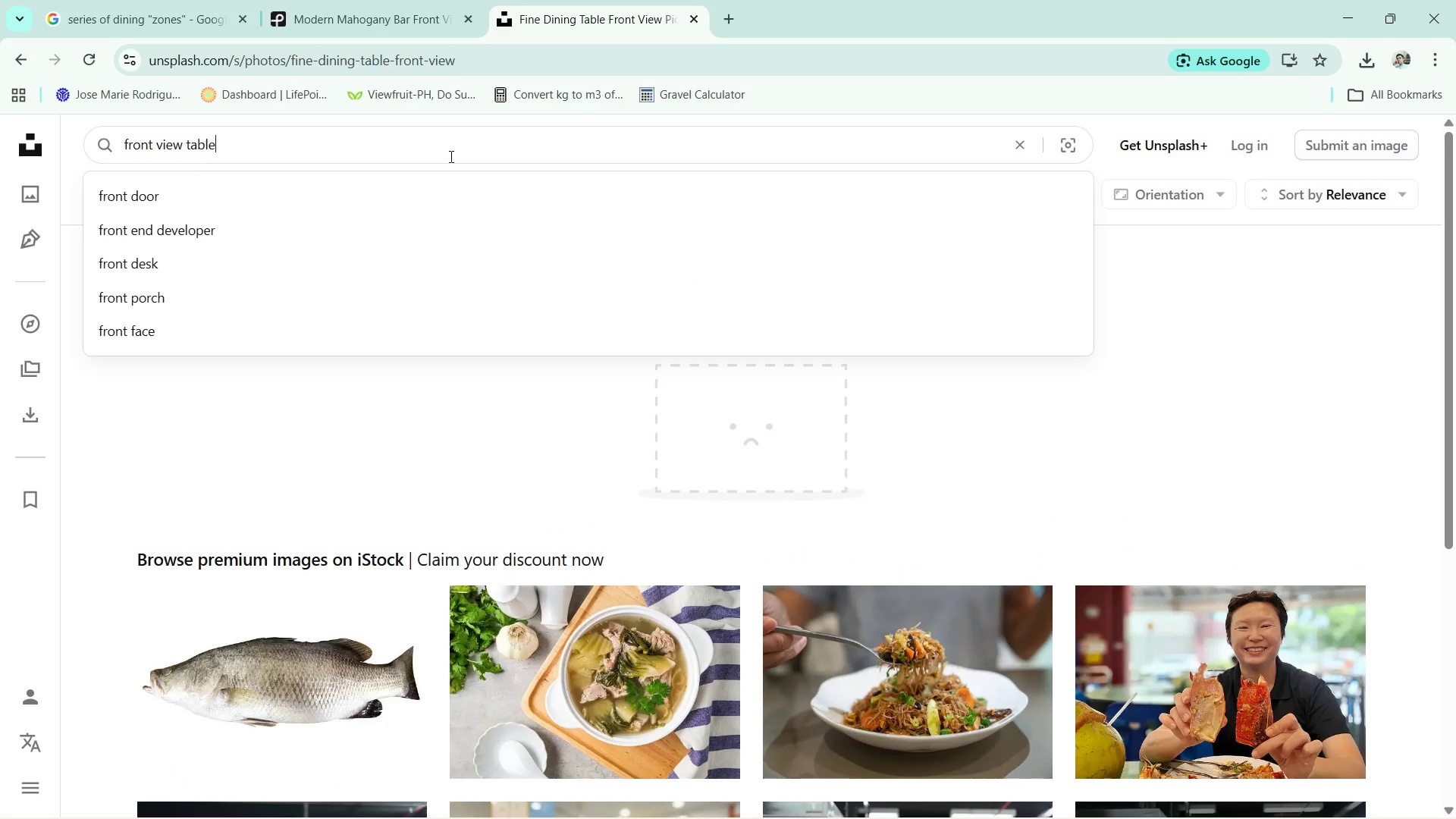 
key(Enter)
 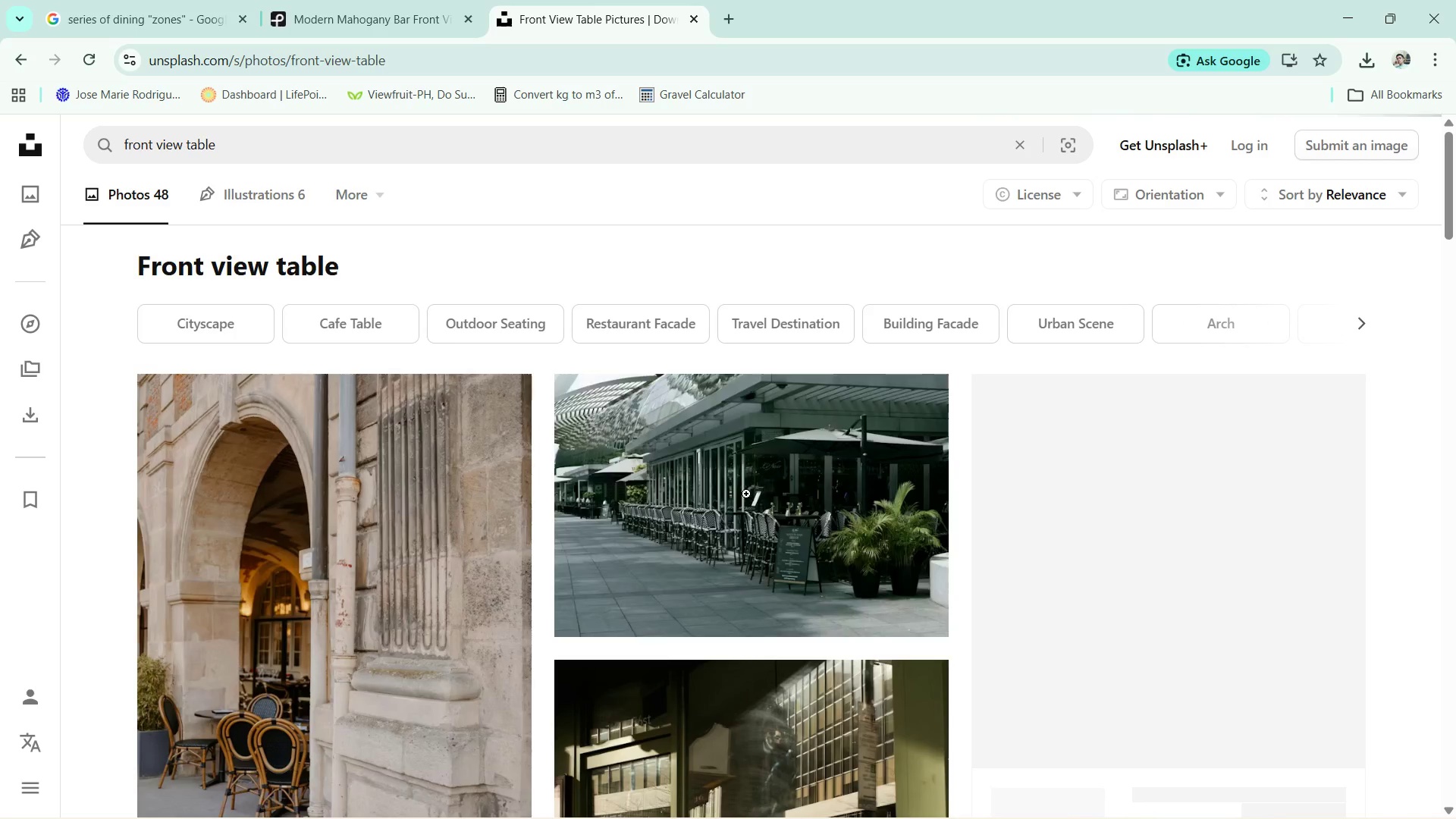 
scroll: coordinate [746, 494], scroll_direction: down, amount: 4.0
 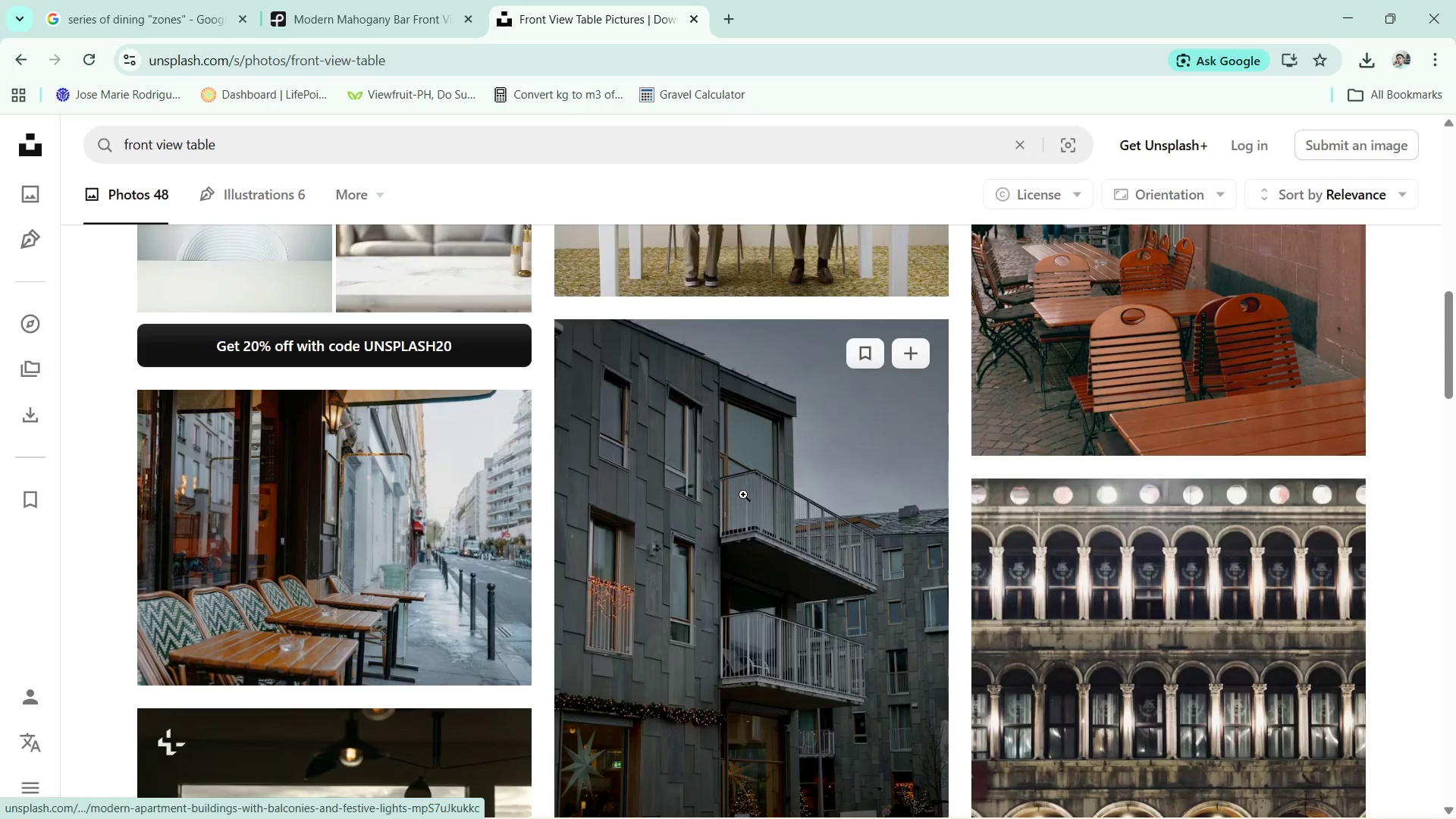 
left_click([605, 141])
 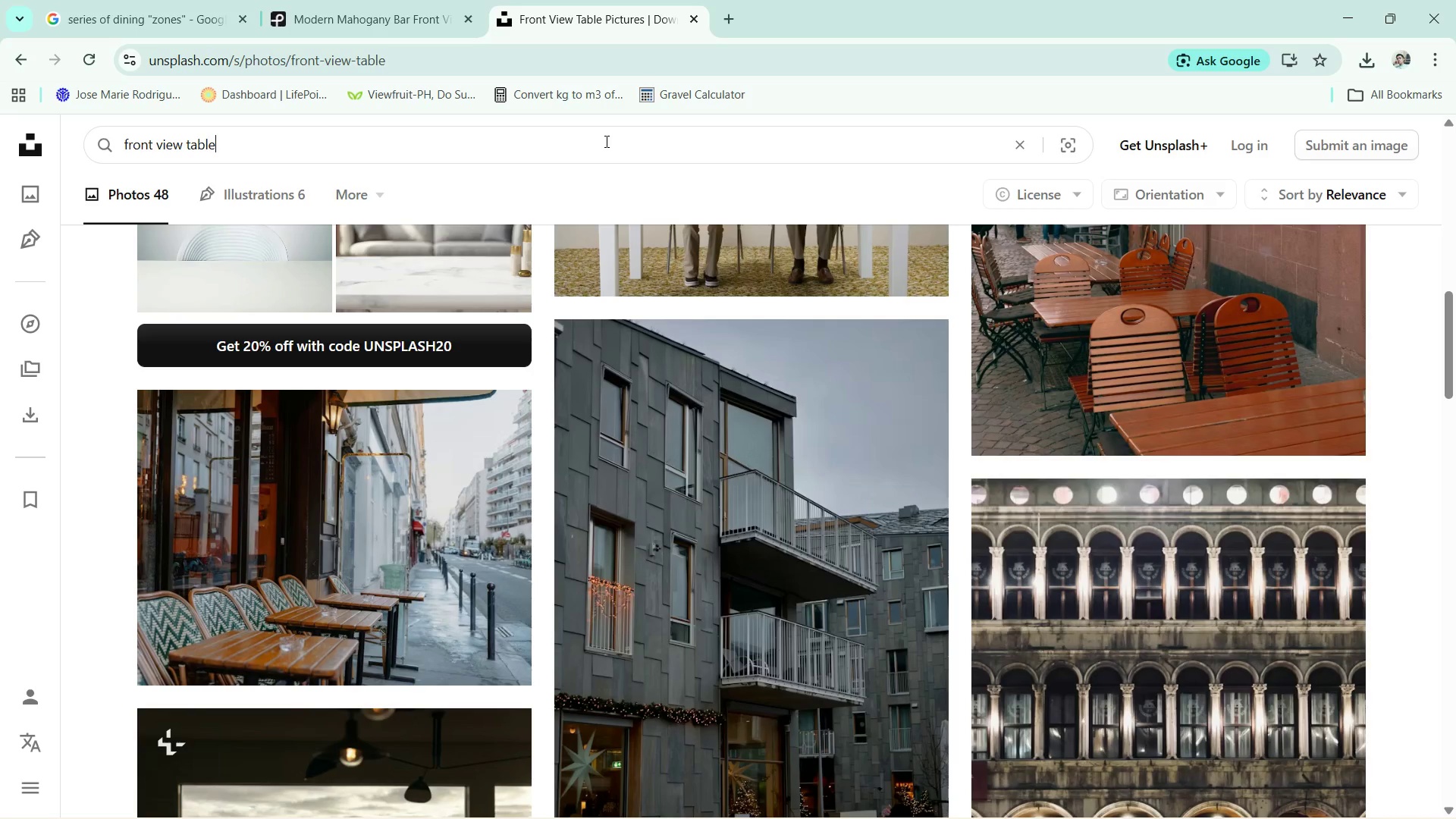 
key(Control+ControlLeft)
 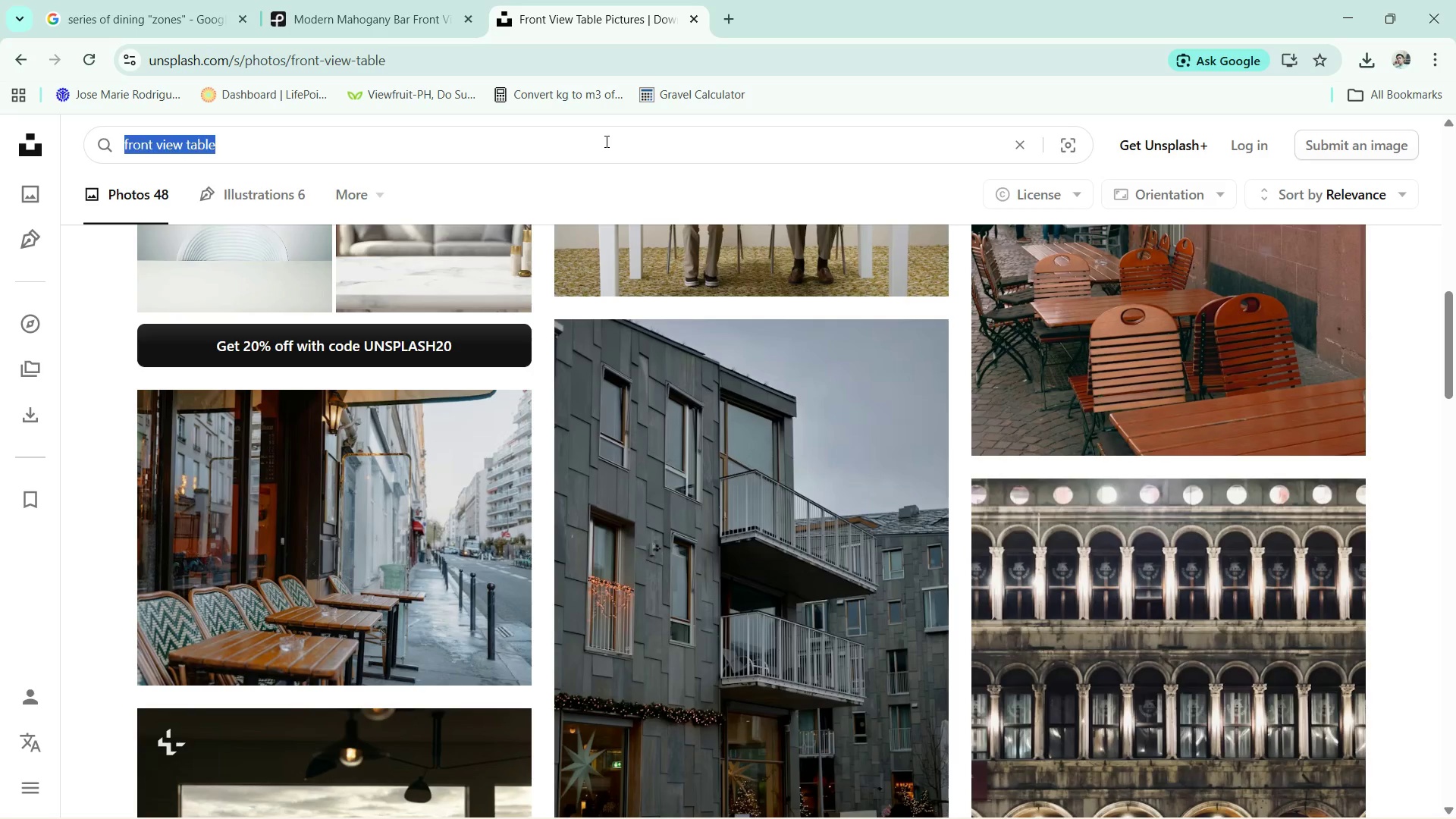 
key(Control+A)
 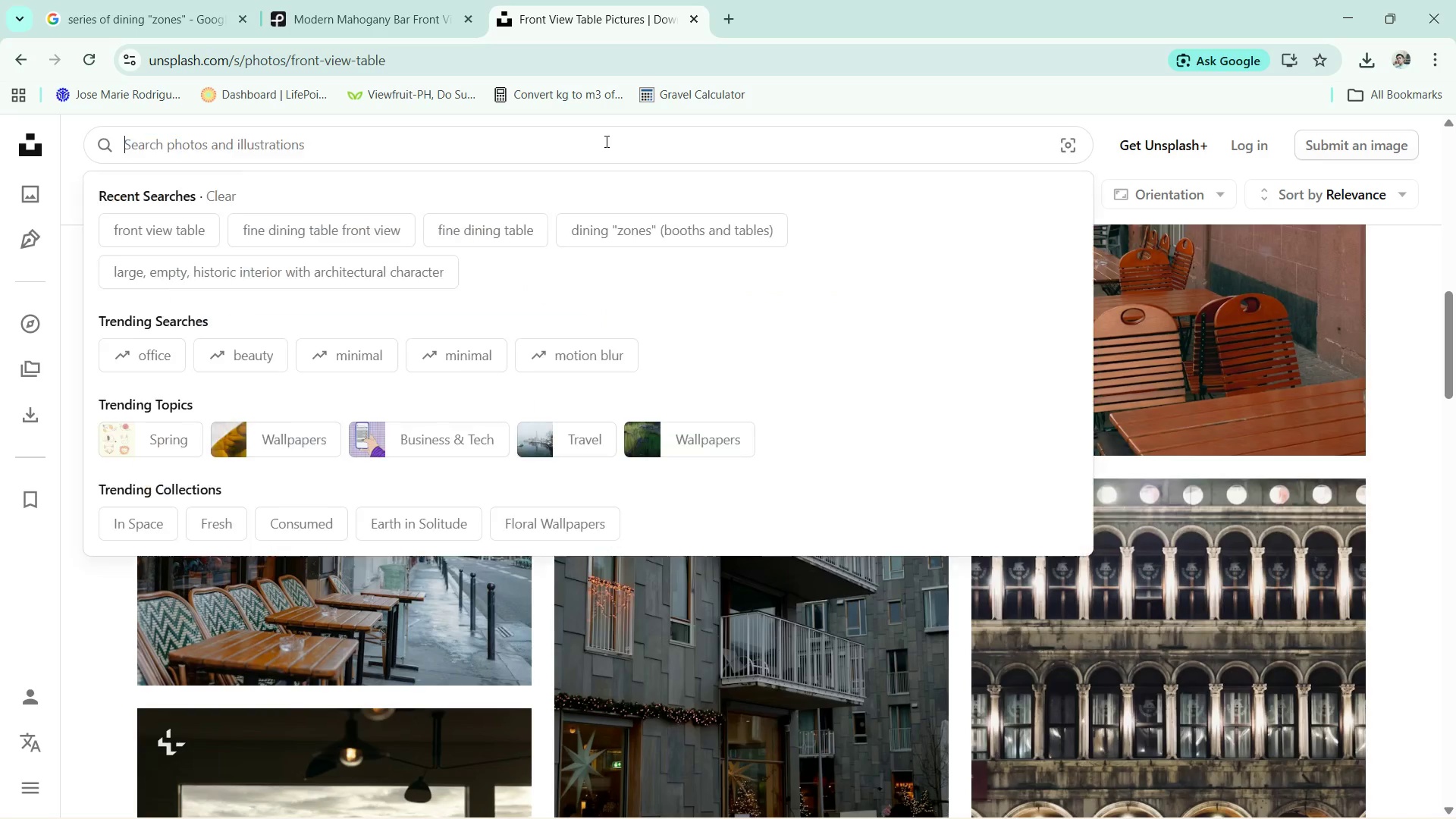 
key(Control+Backspace)
 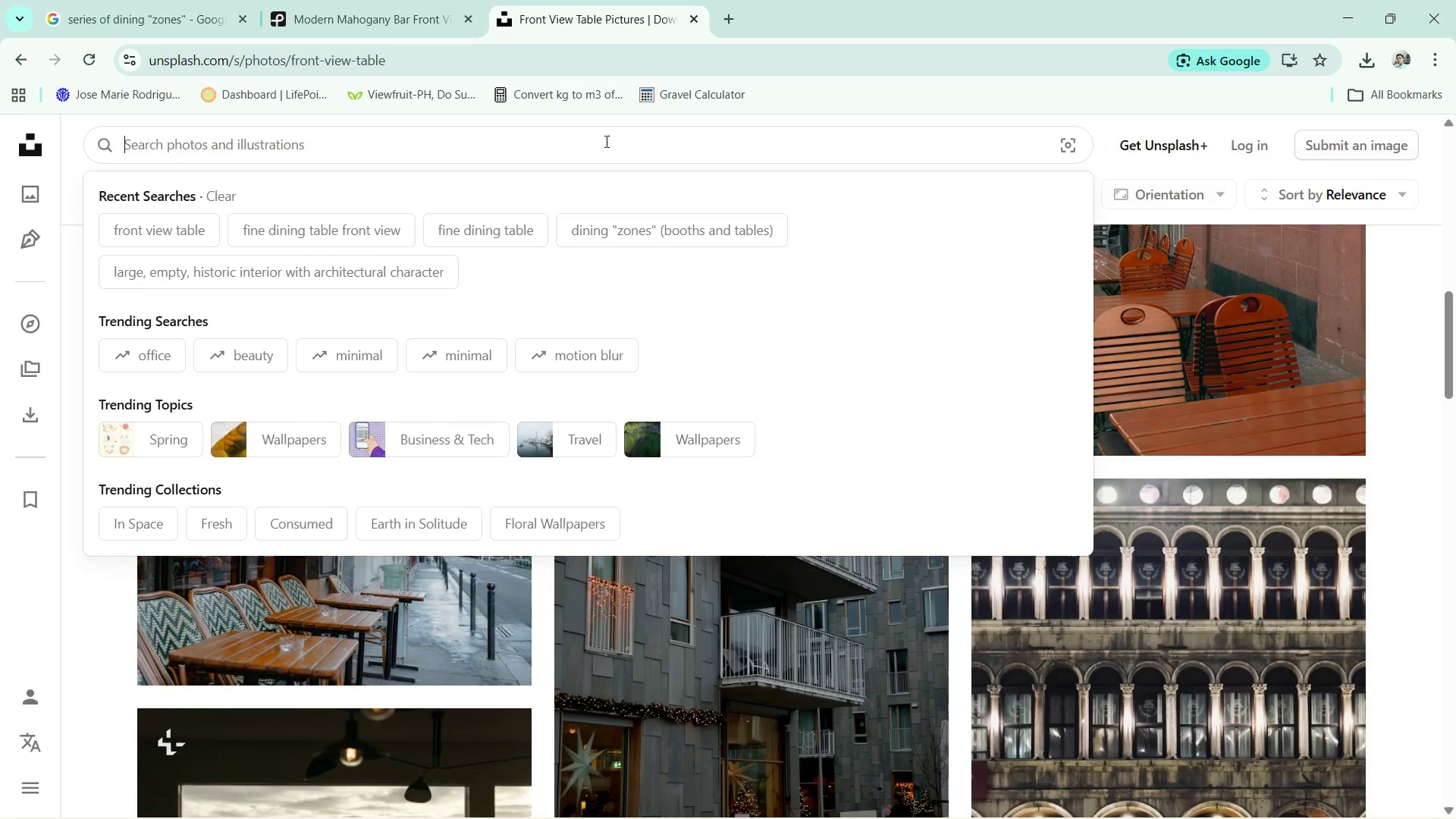 
key(Control+D)
 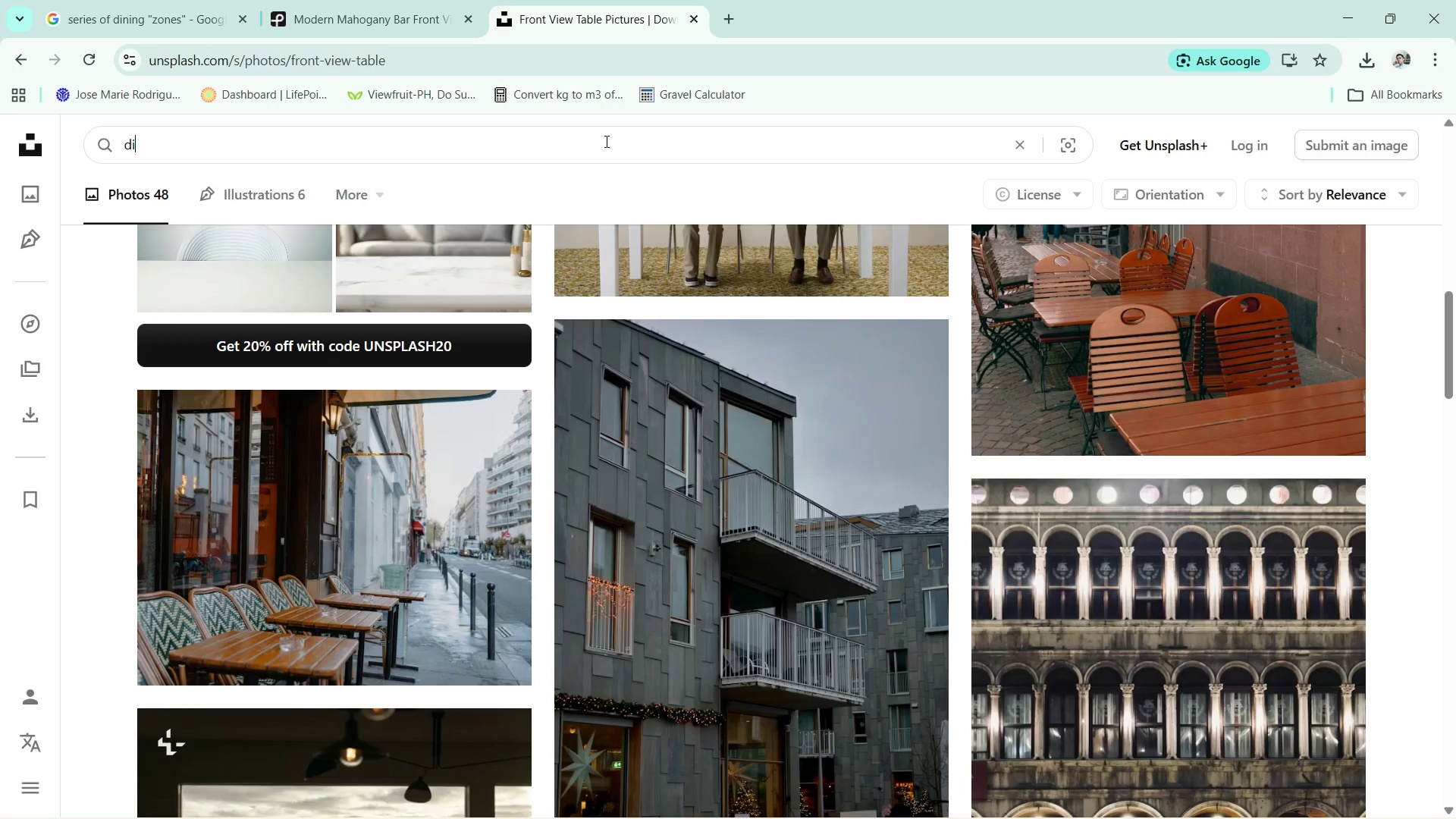 
key(Control+I)
 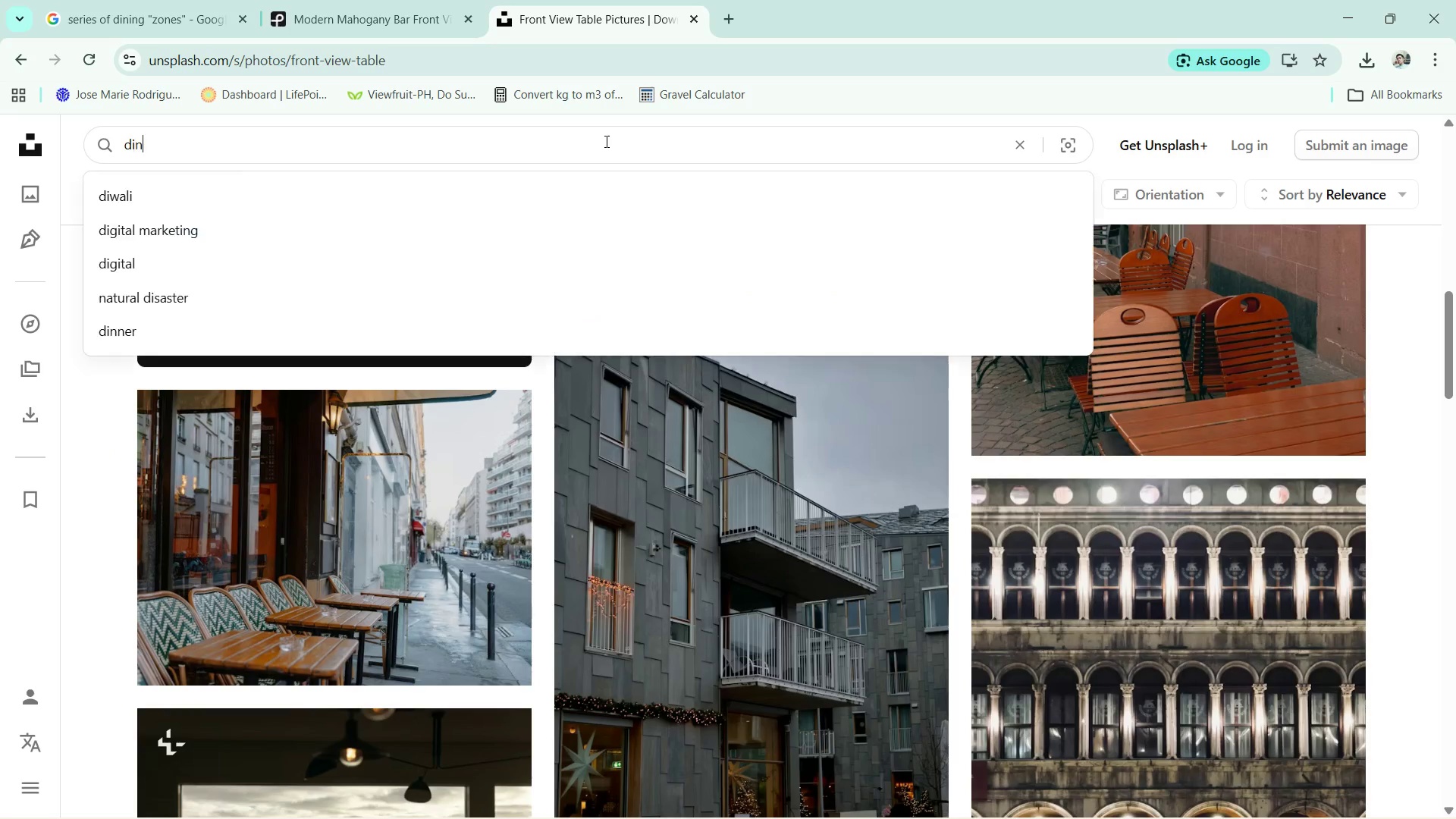 
key(Control+N)
 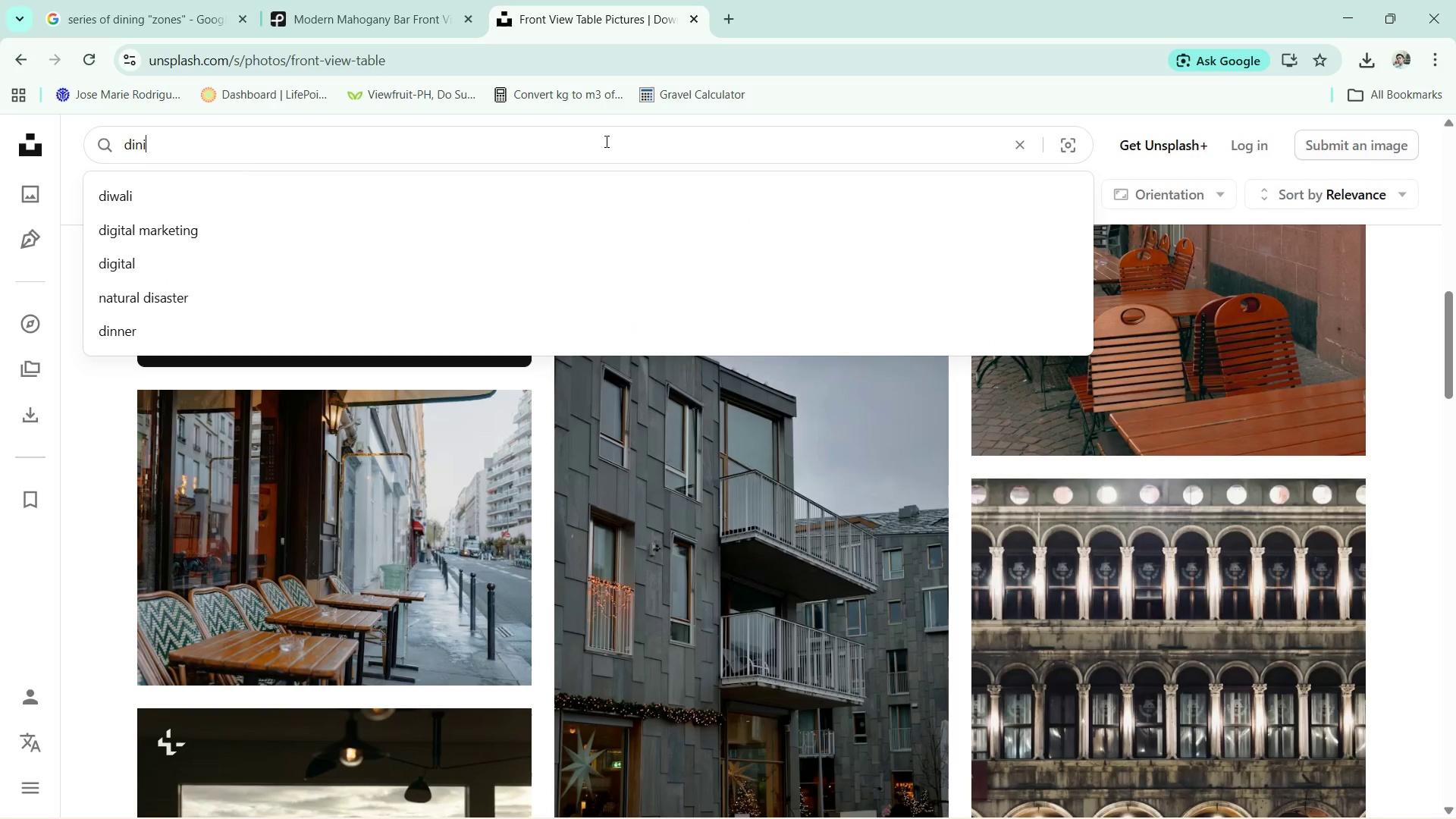 
key(Control+I)
 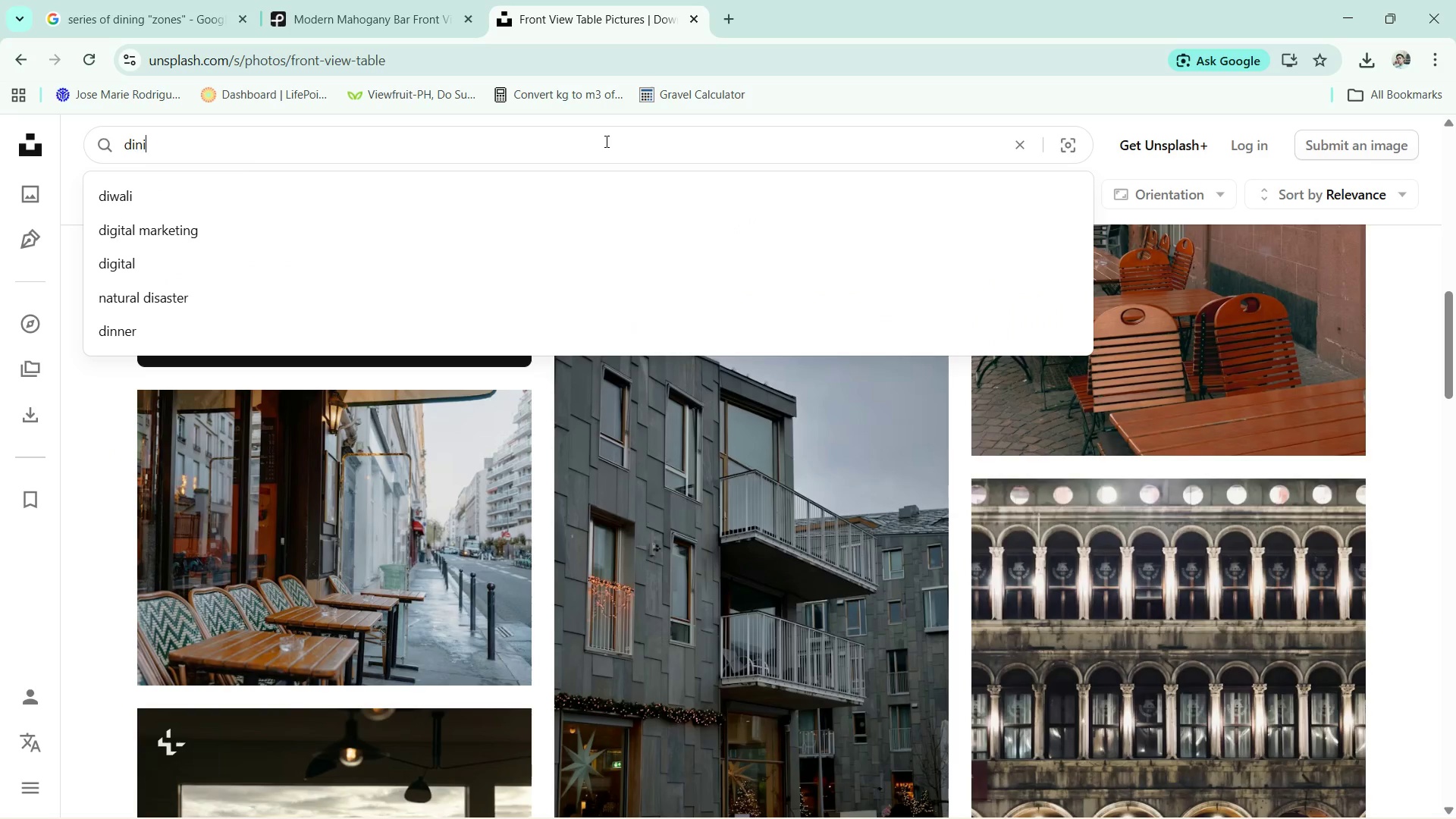 
key(Control+N)
 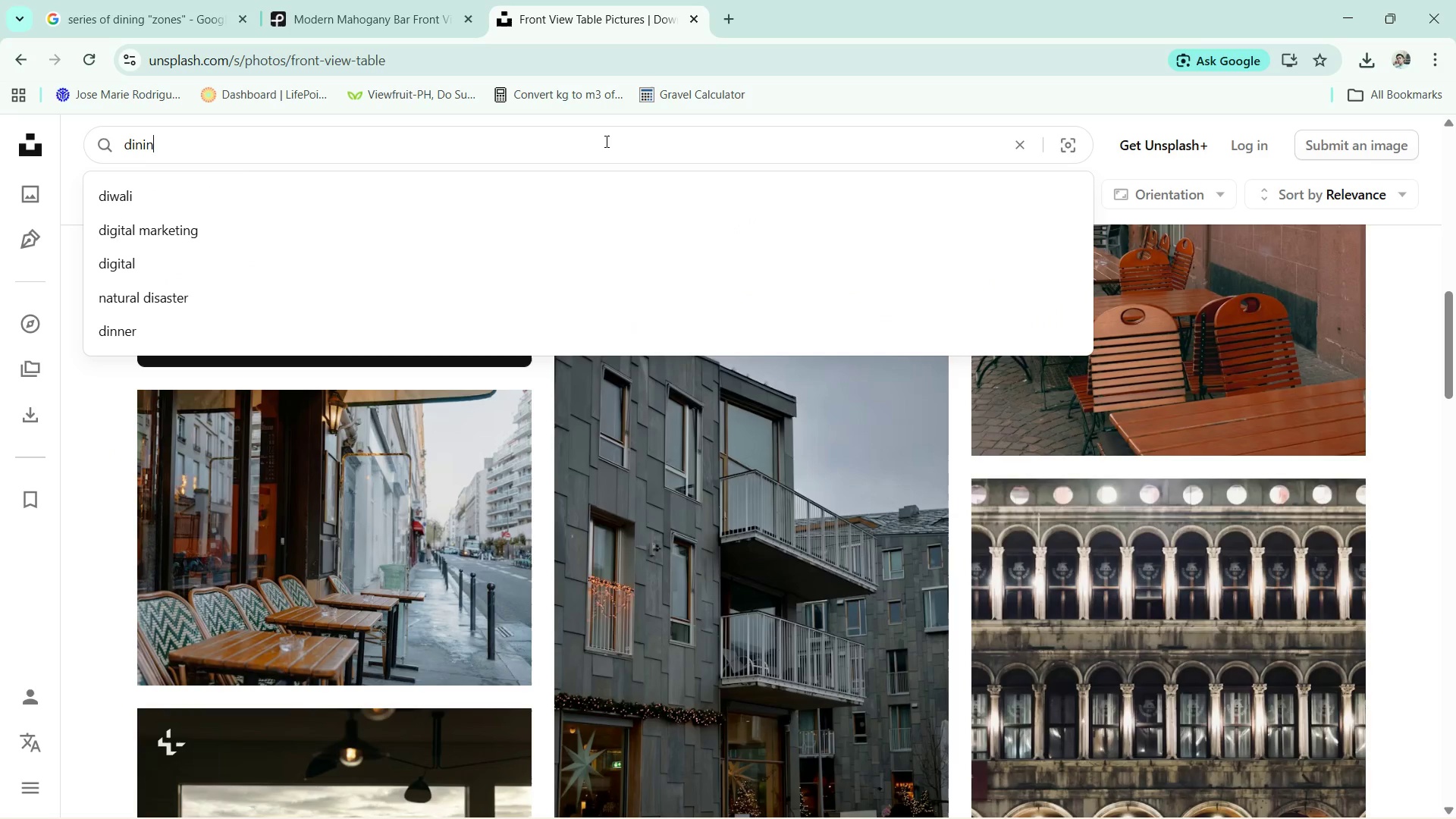 
key(Control+G)
 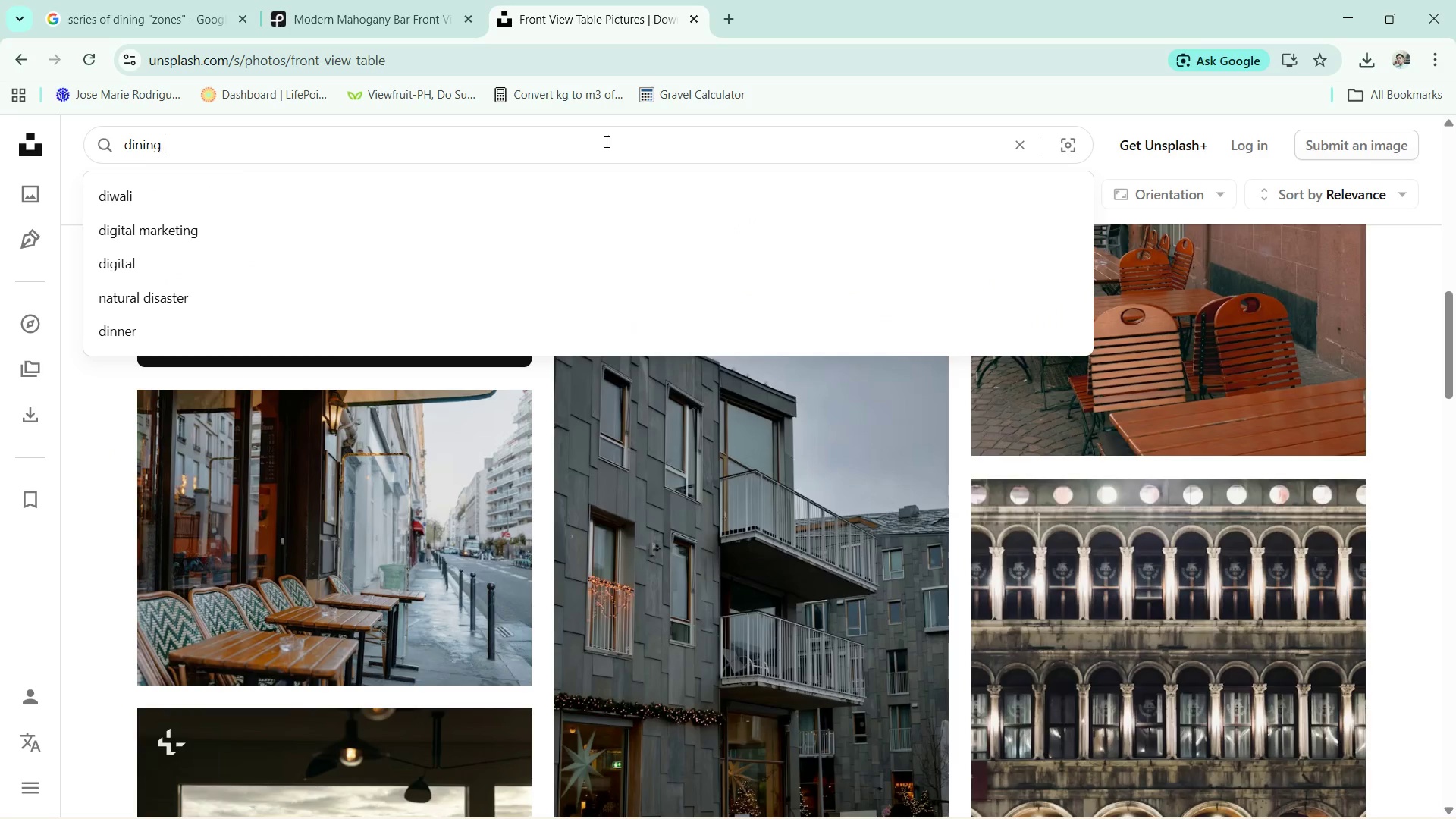 
type( table)
 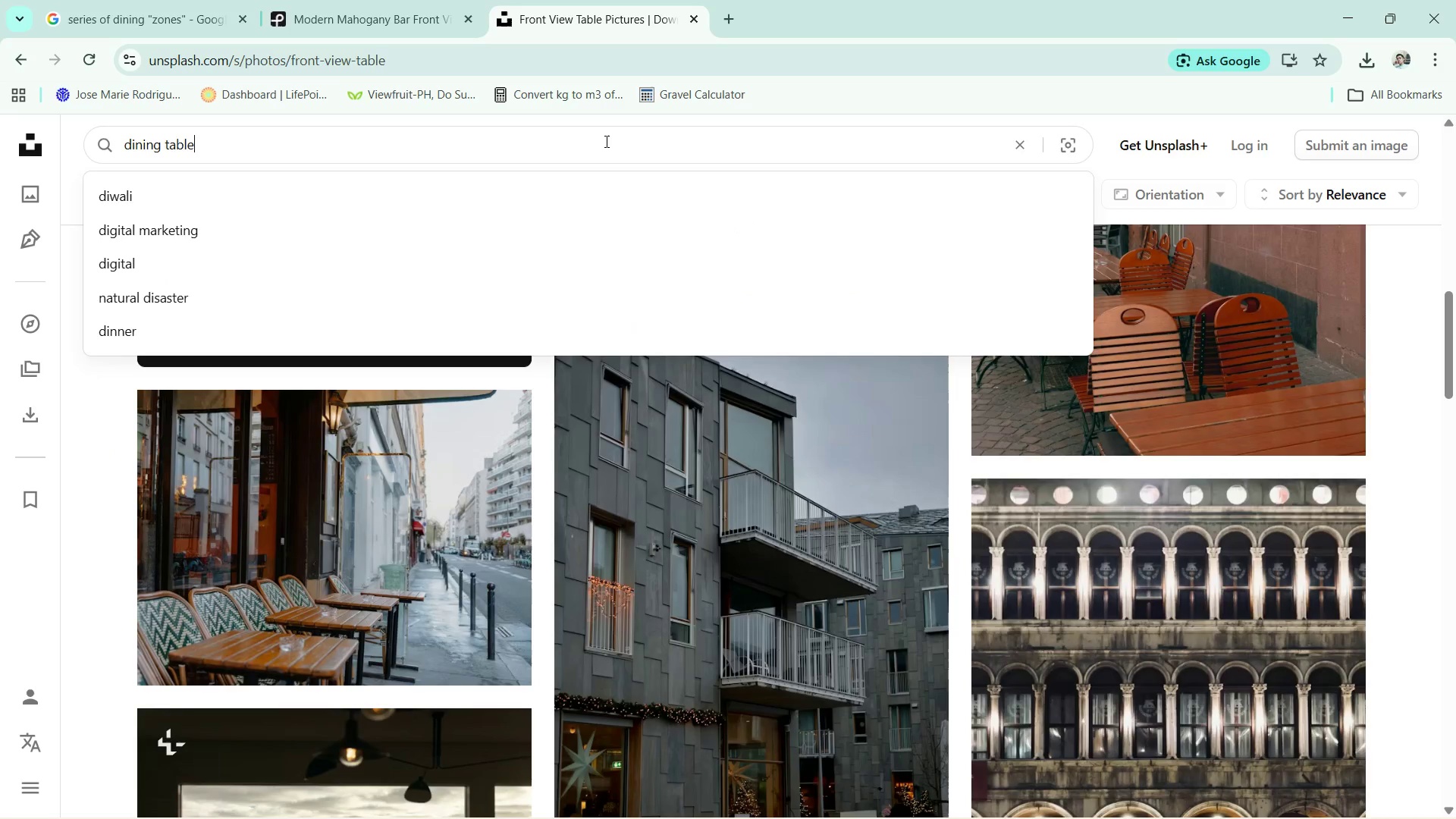 
key(Enter)
 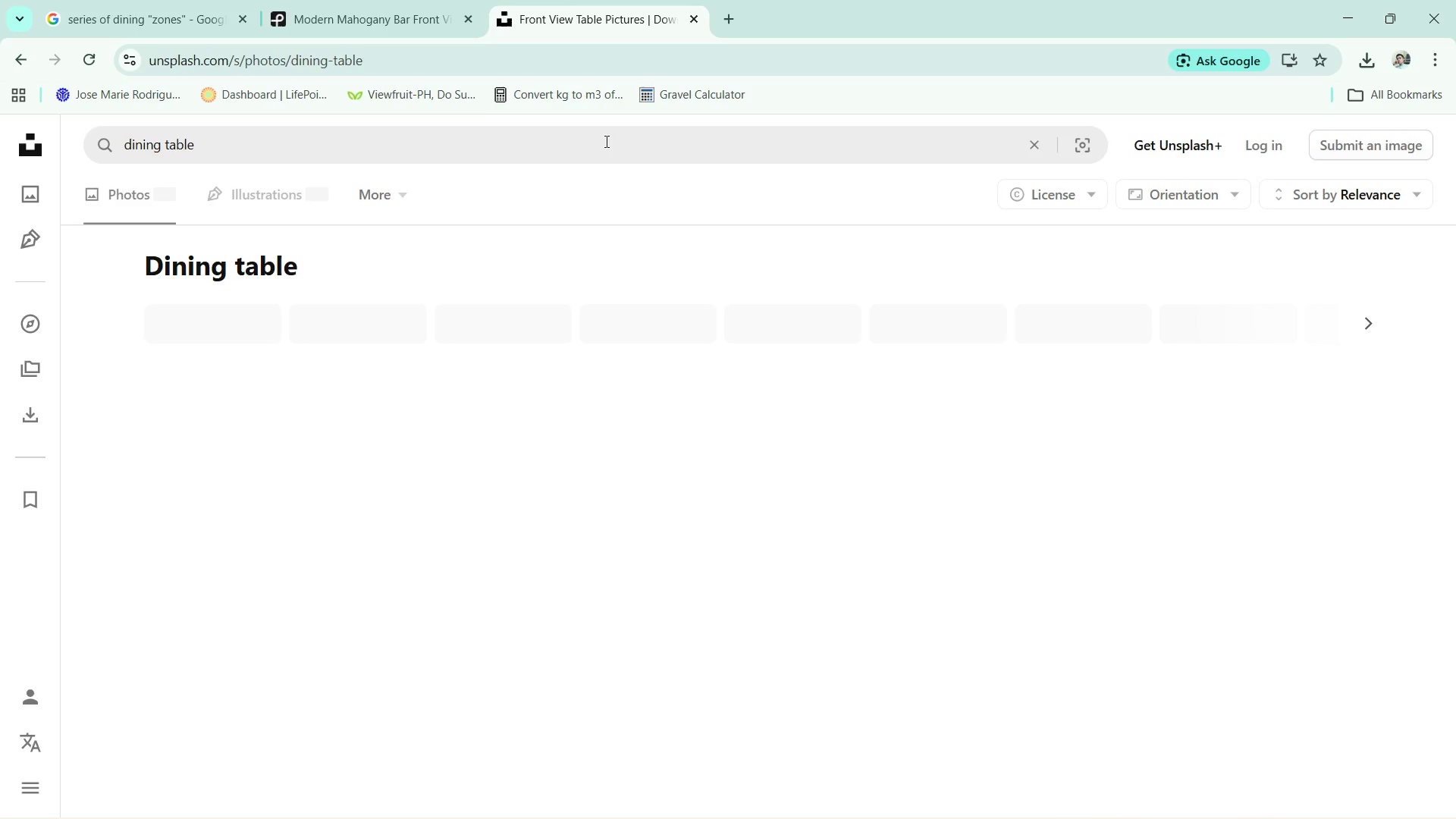 
key(Control+Tab)
 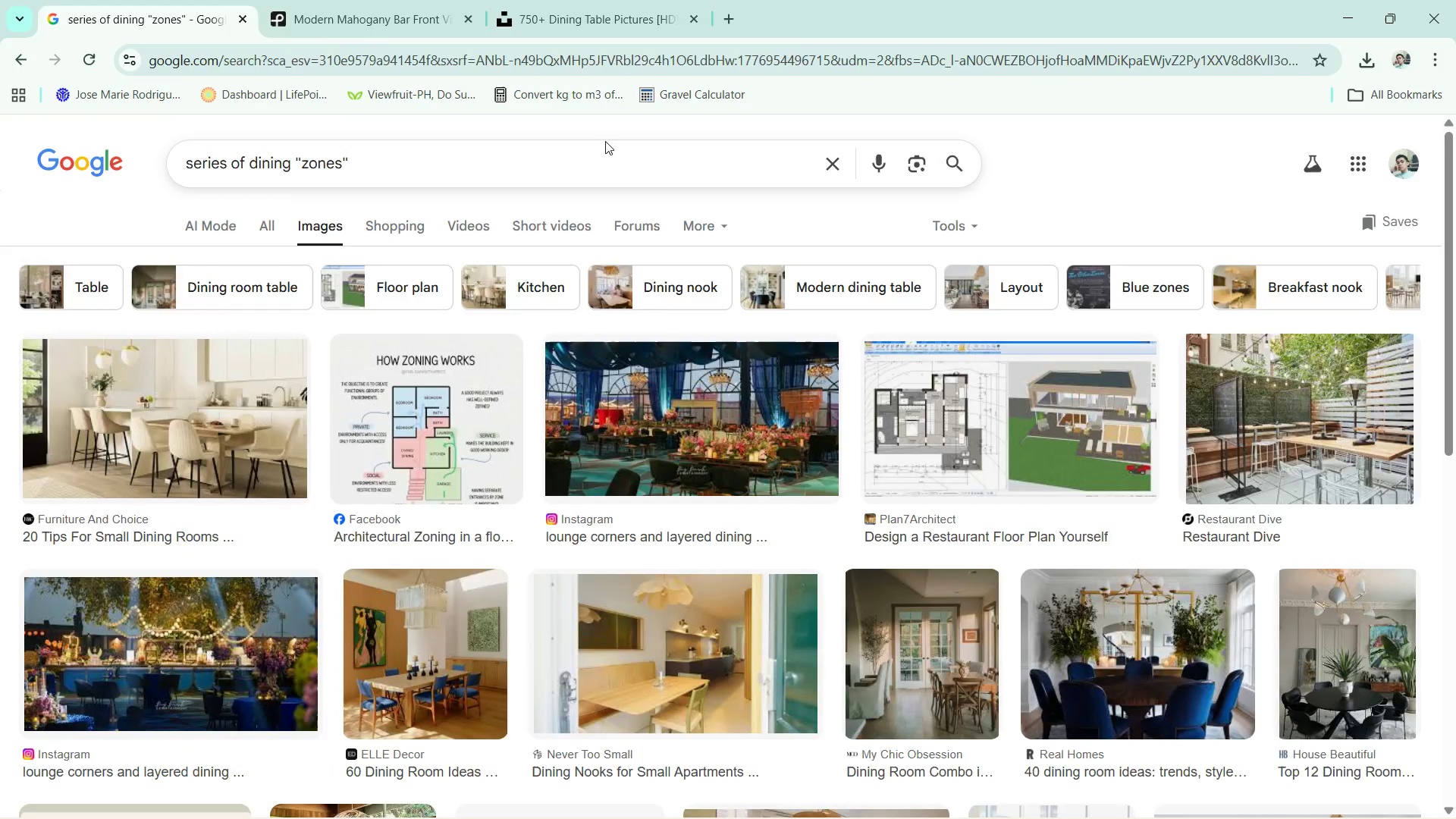 
key(Control+Tab)
 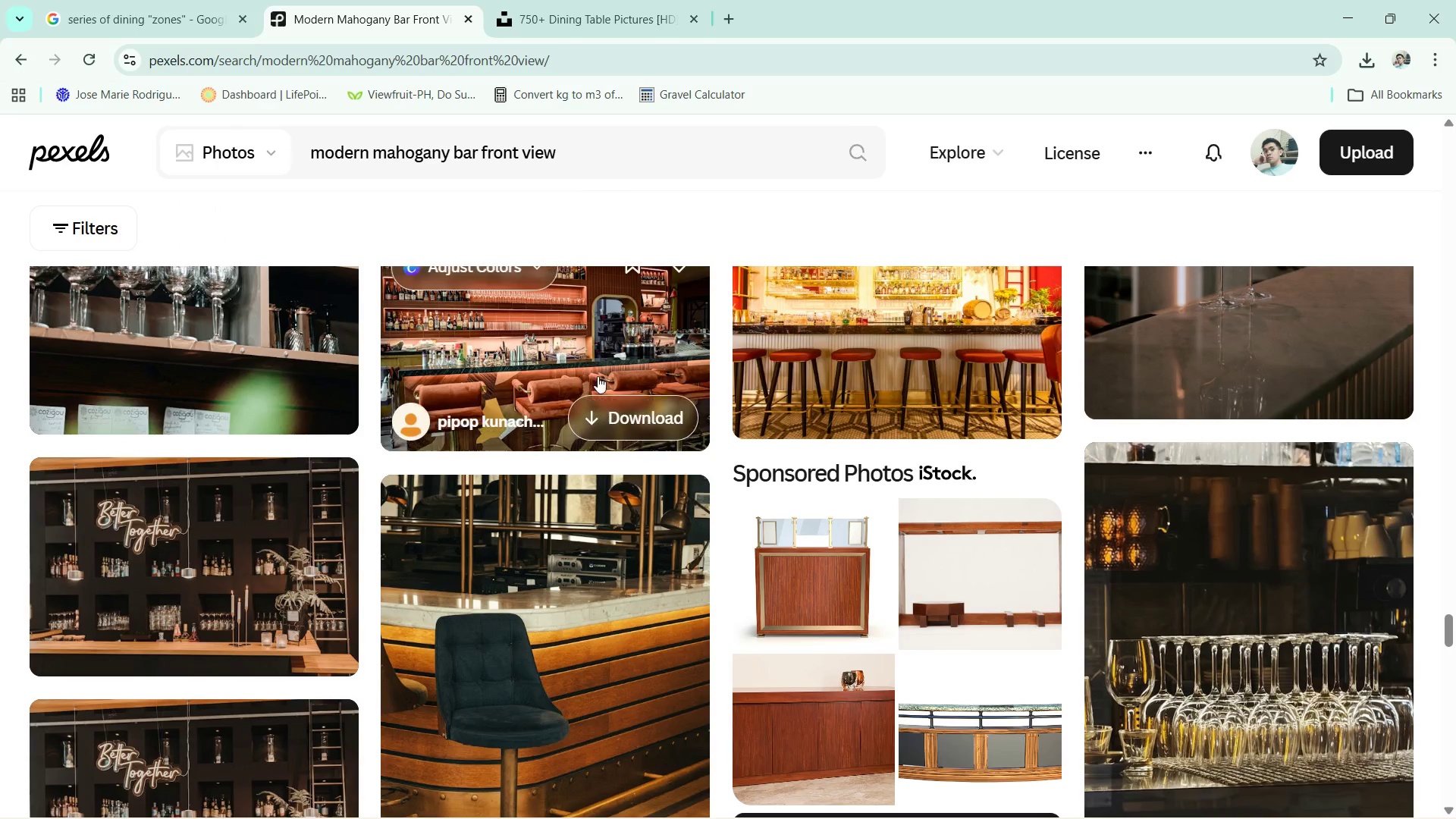 
left_click([171, 0])
 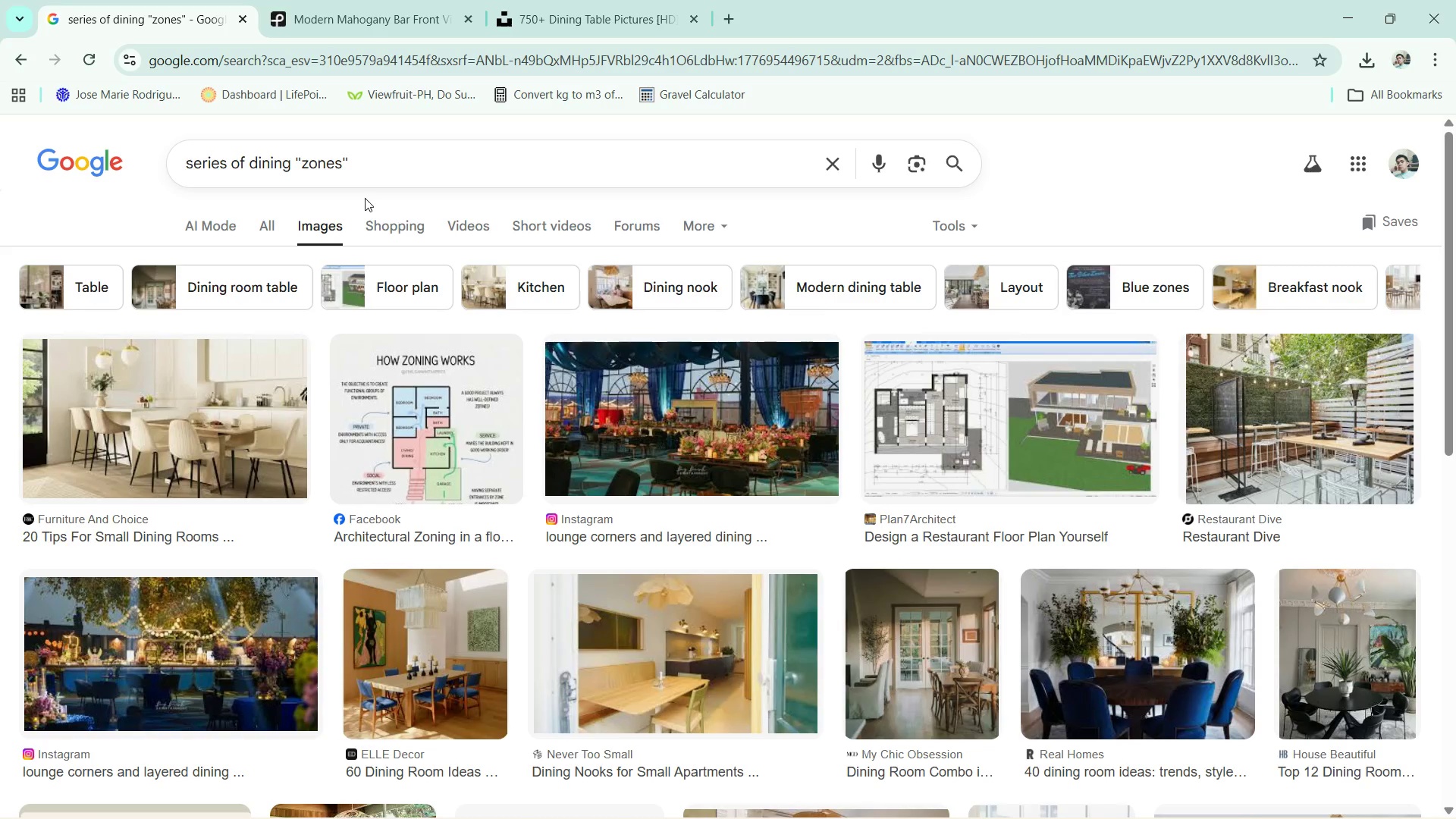 
key(Control+W)
 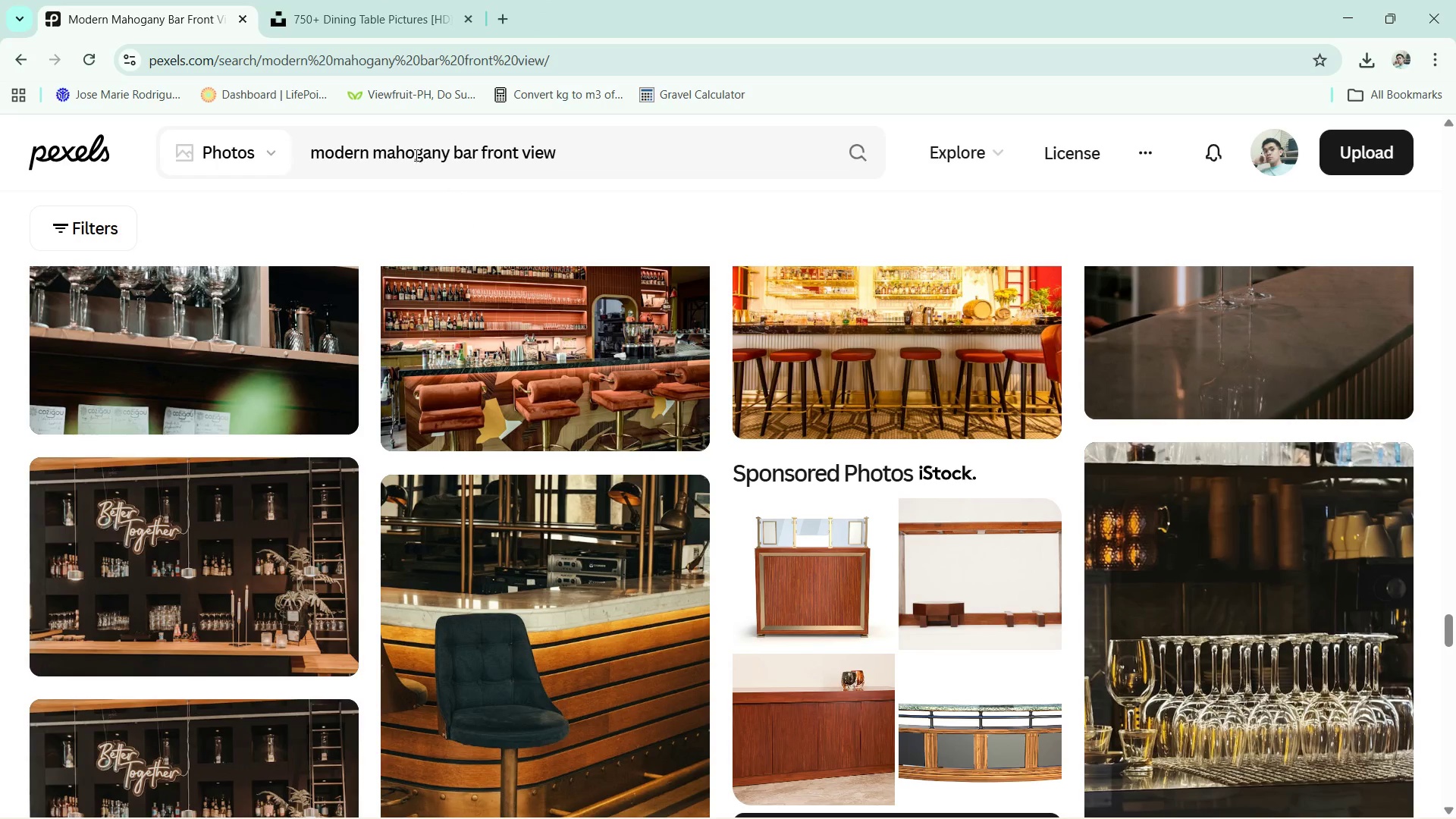 
left_click([552, 176])
 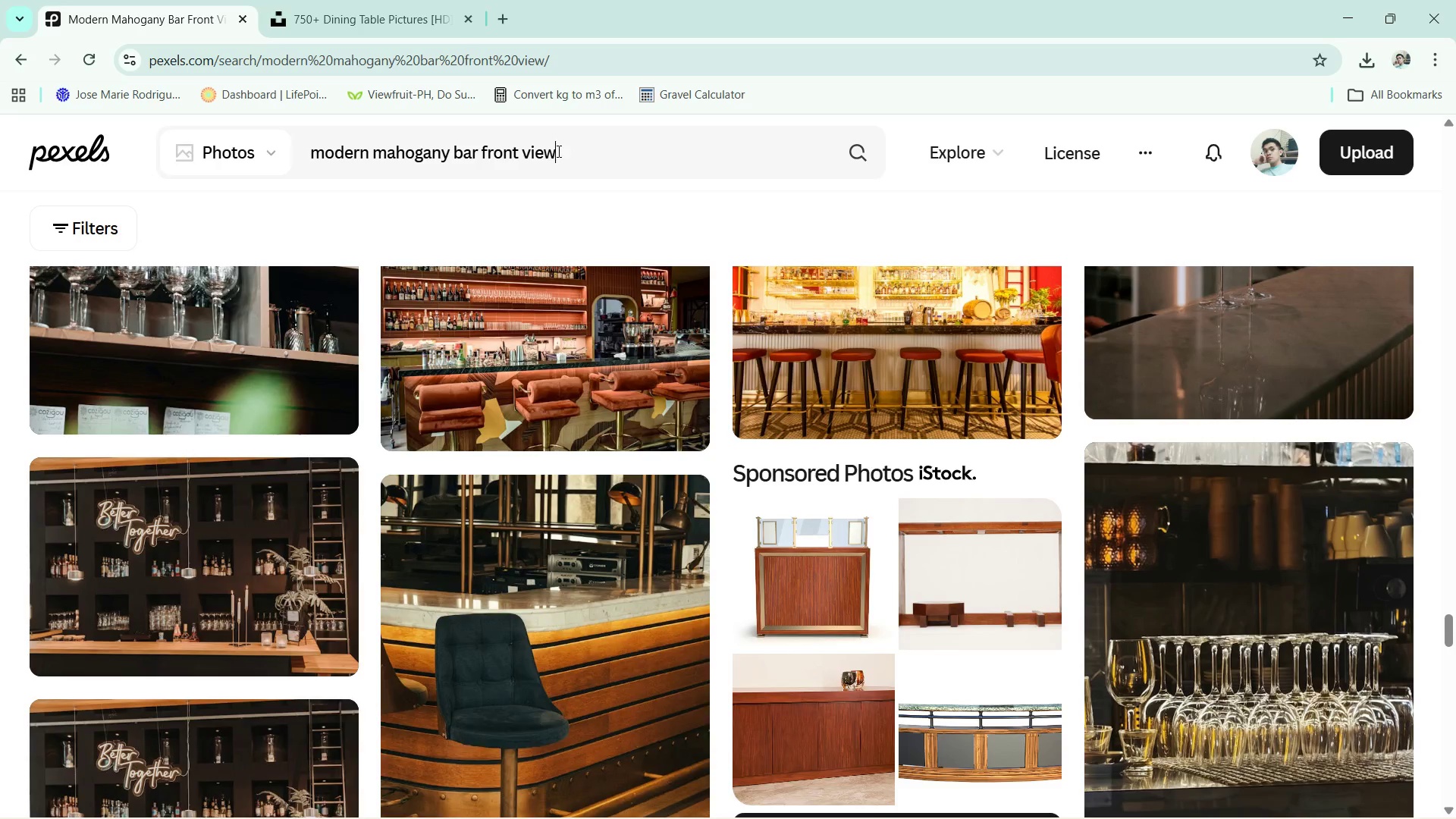 
key(Control+A)
 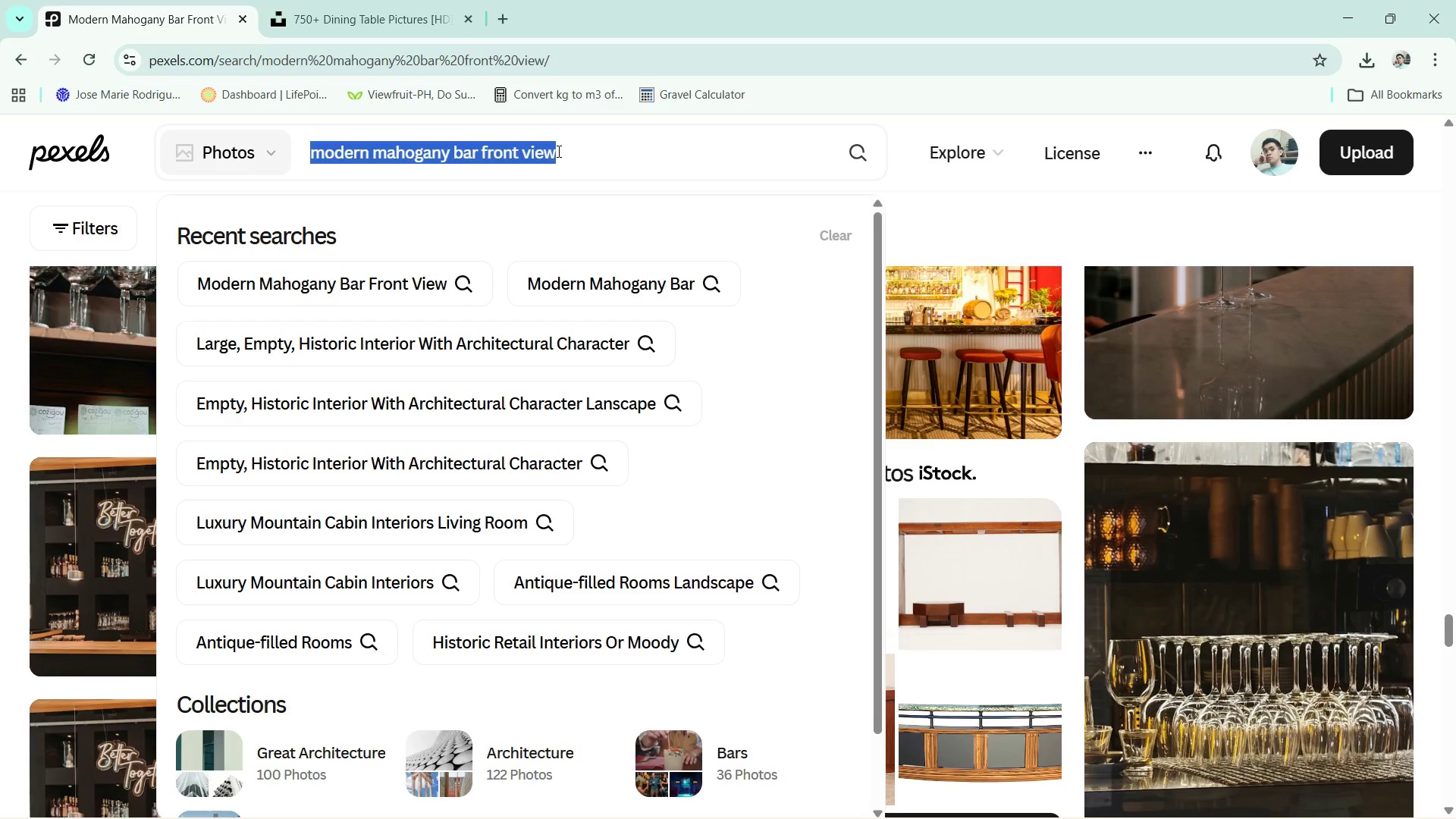 
key(Backspace)
type(fi)
key(Backspace)
key(Backspace)
type(dining table)
 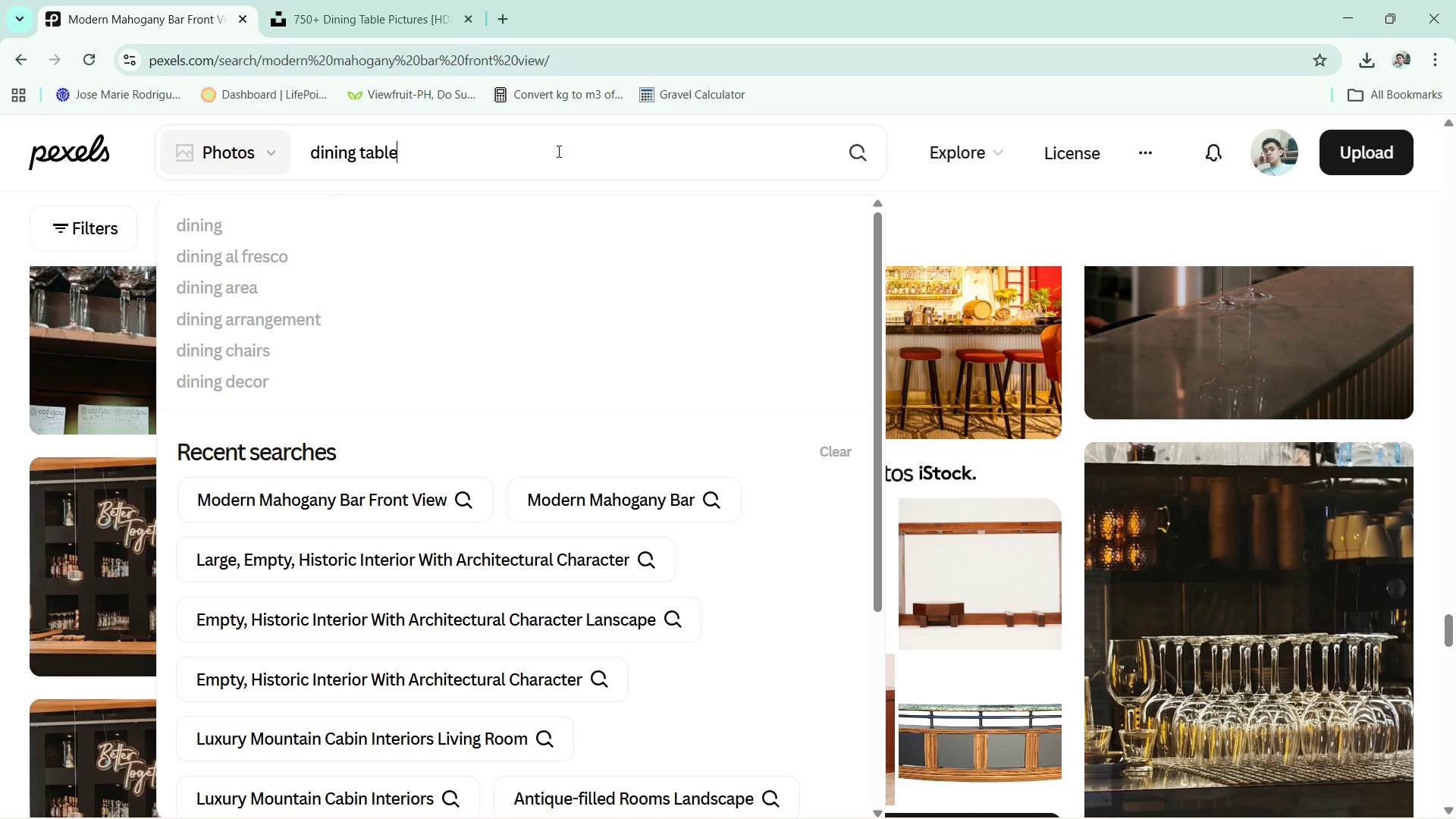 
key(Enter)
 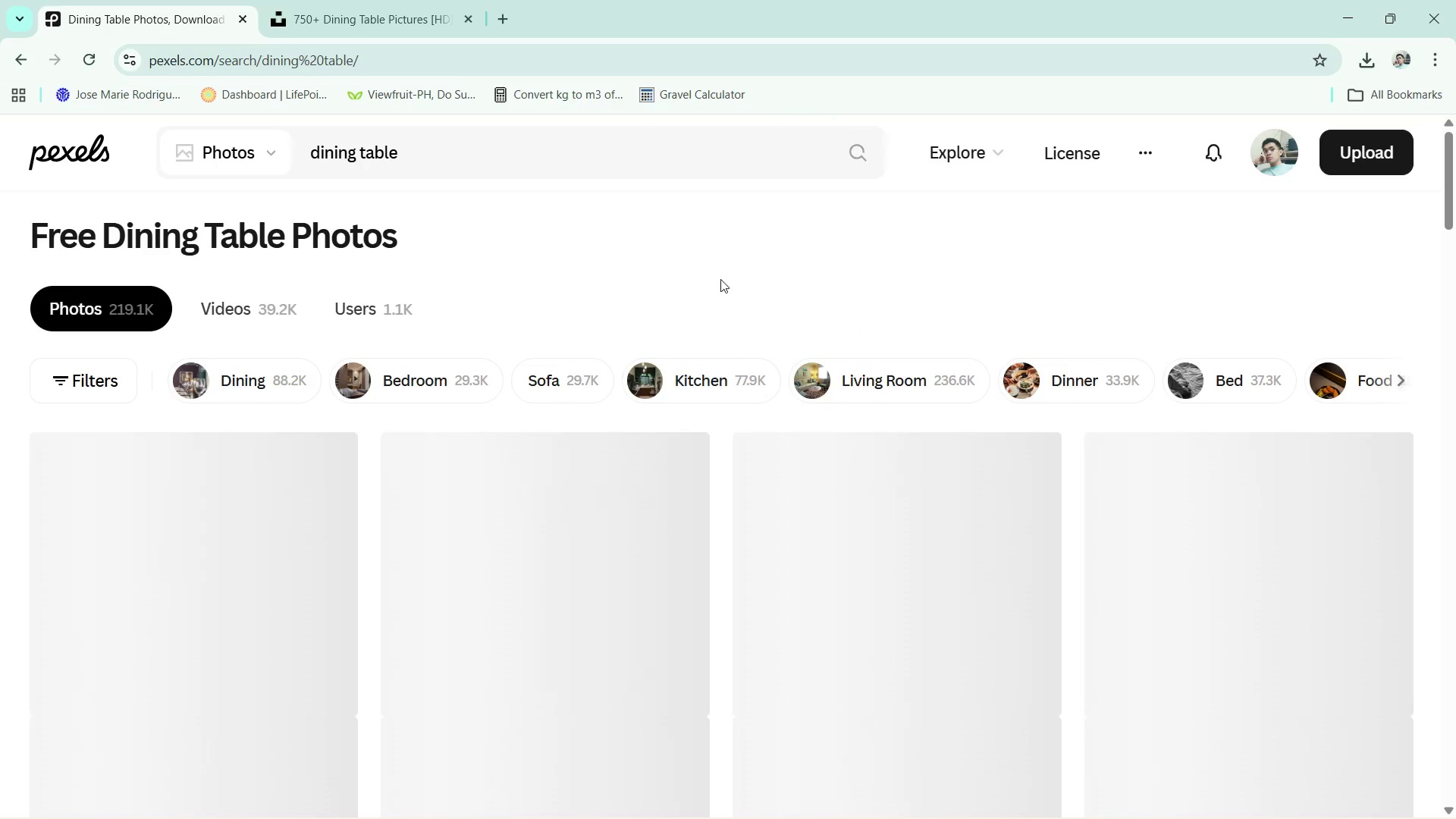 
scroll: coordinate [854, 486], scroll_direction: down, amount: 12.0
 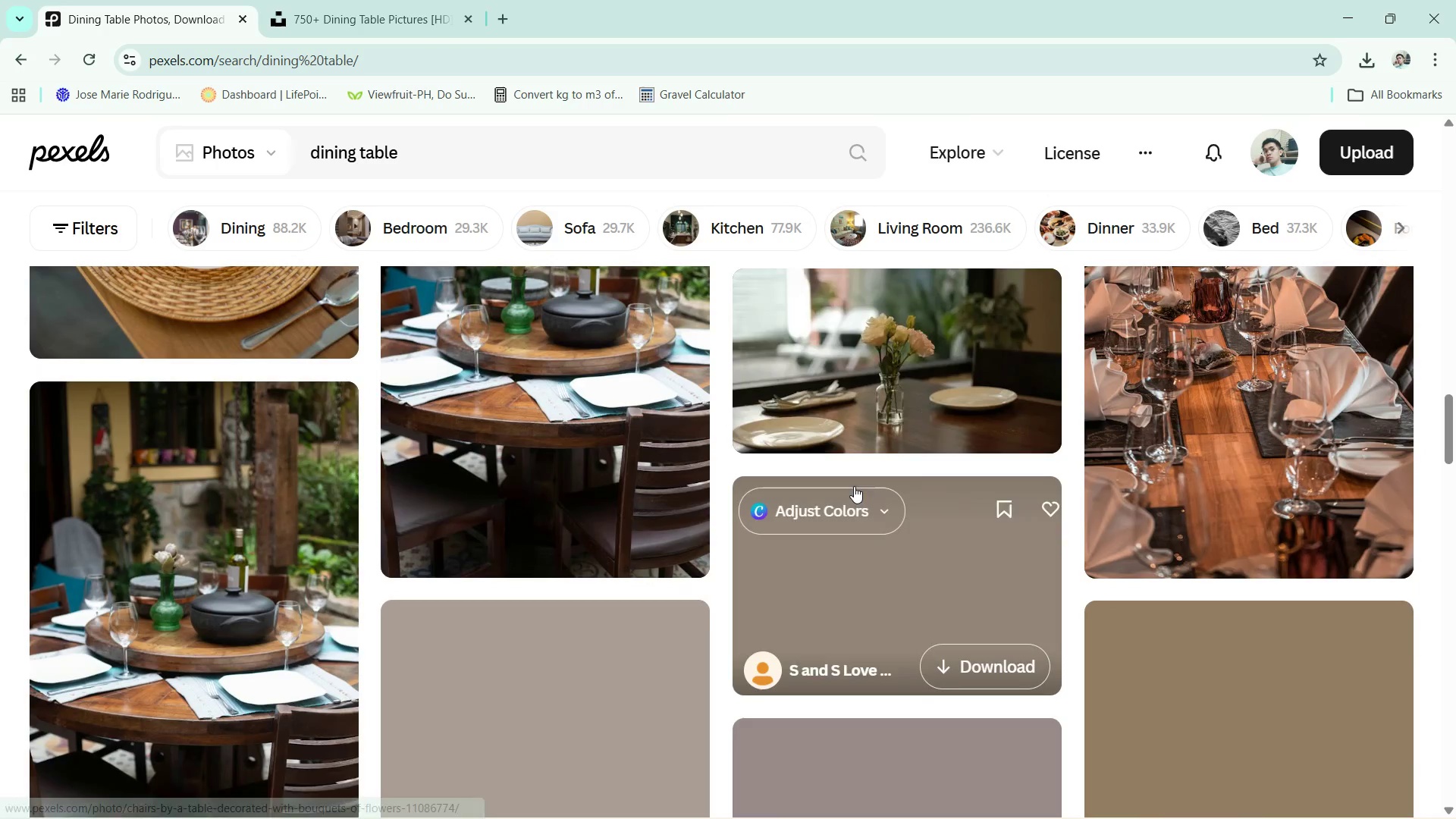 
scroll: coordinate [854, 486], scroll_direction: up, amount: 2.0
 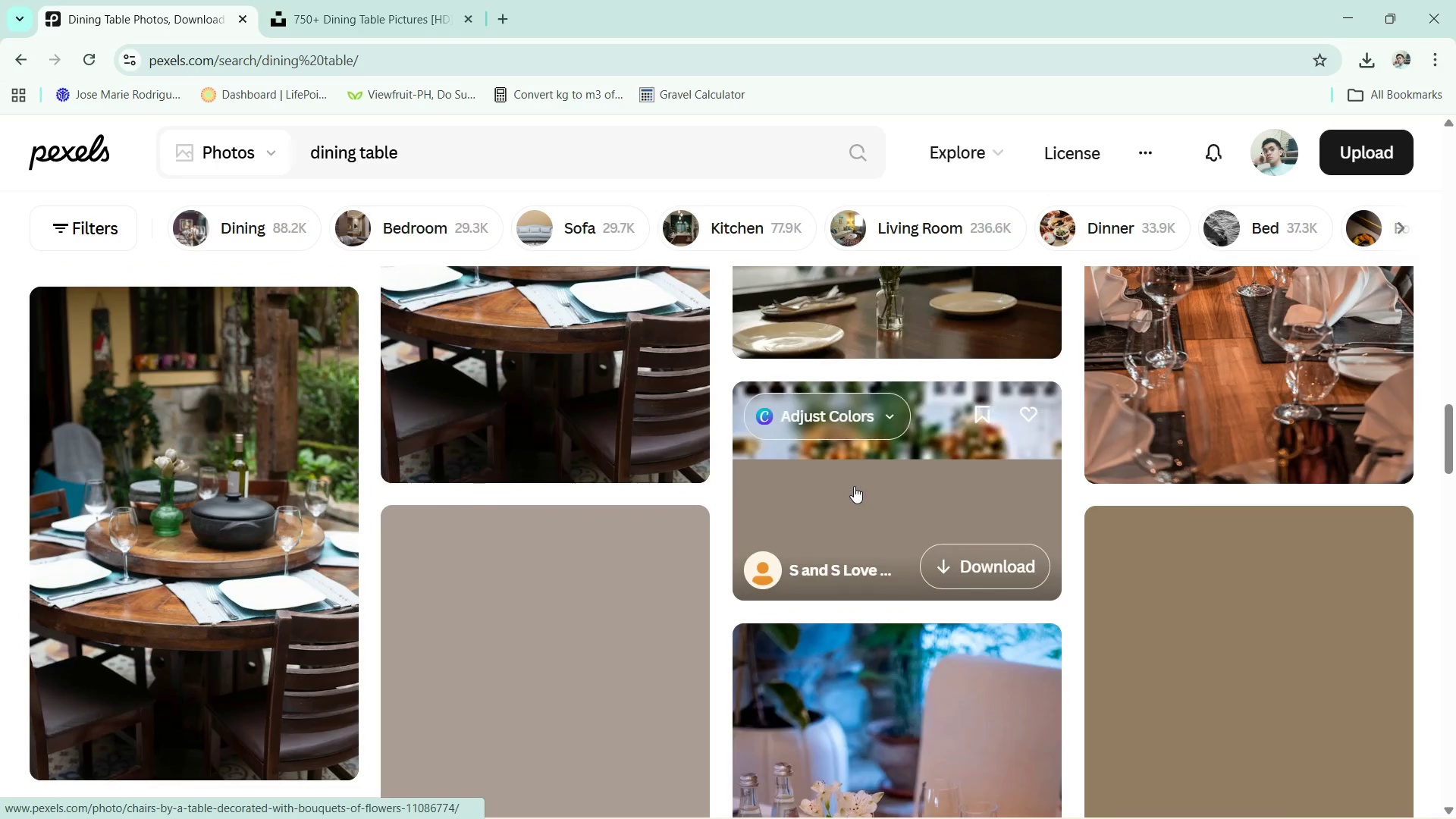 
scroll: coordinate [913, 432], scroll_direction: down, amount: 31.0
 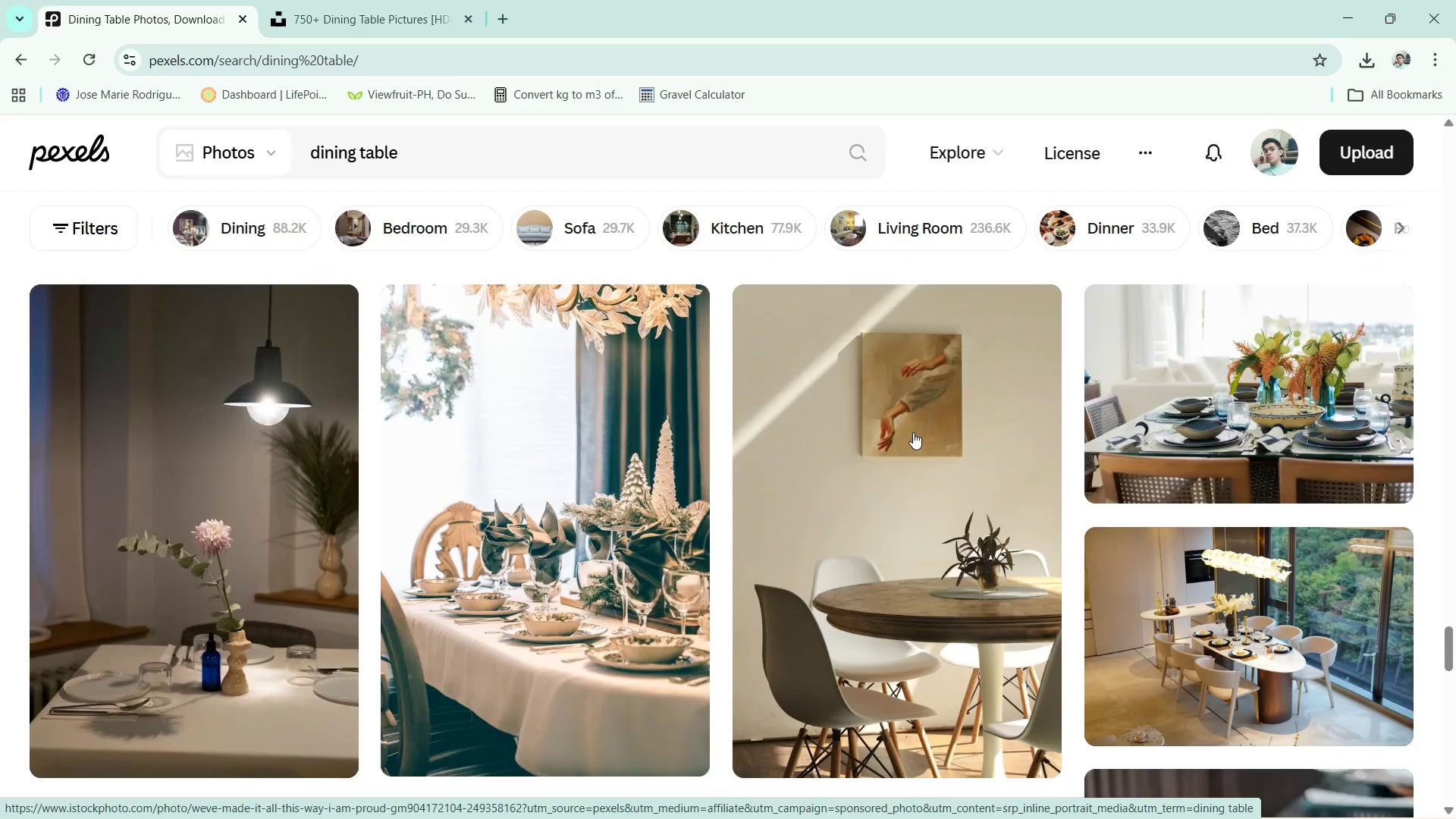 
scroll: coordinate [913, 432], scroll_direction: up, amount: 1.0
 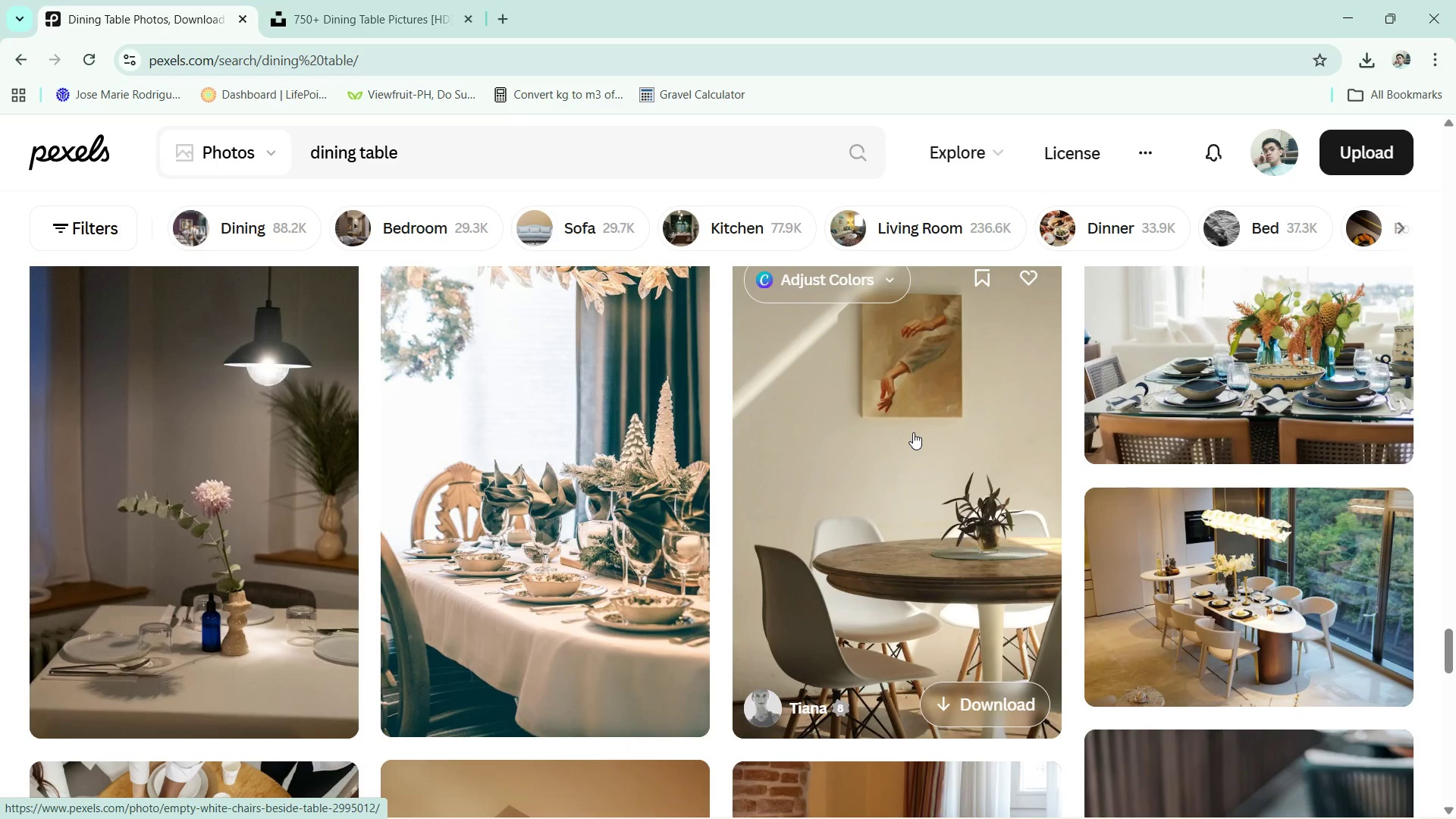 
scroll: coordinate [918, 426], scroll_direction: down, amount: 23.0
 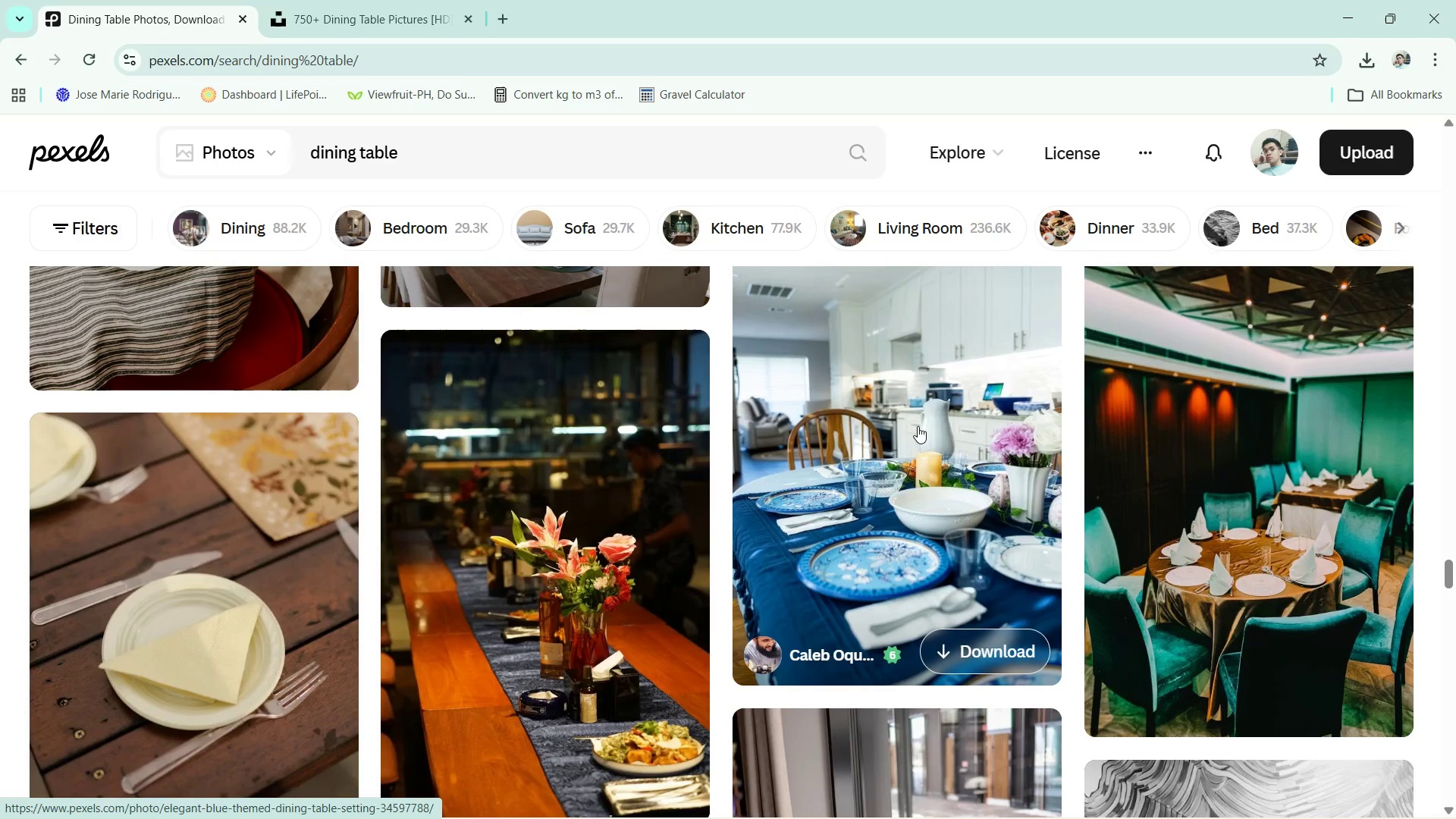 
scroll: coordinate [918, 426], scroll_direction: up, amount: 3.0